 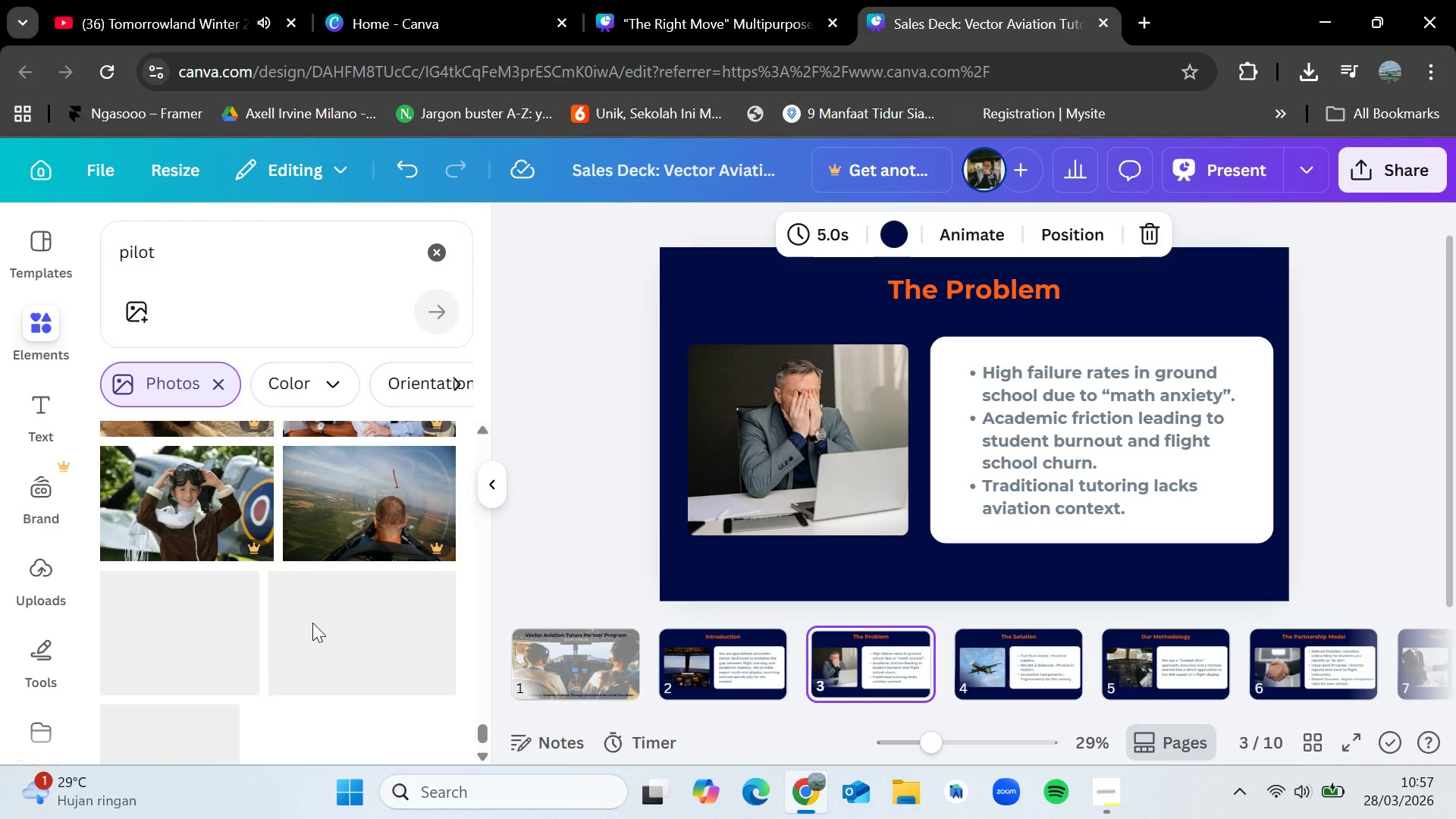 
scroll: coordinate [312, 623], scroll_direction: down, amount: 7.0
 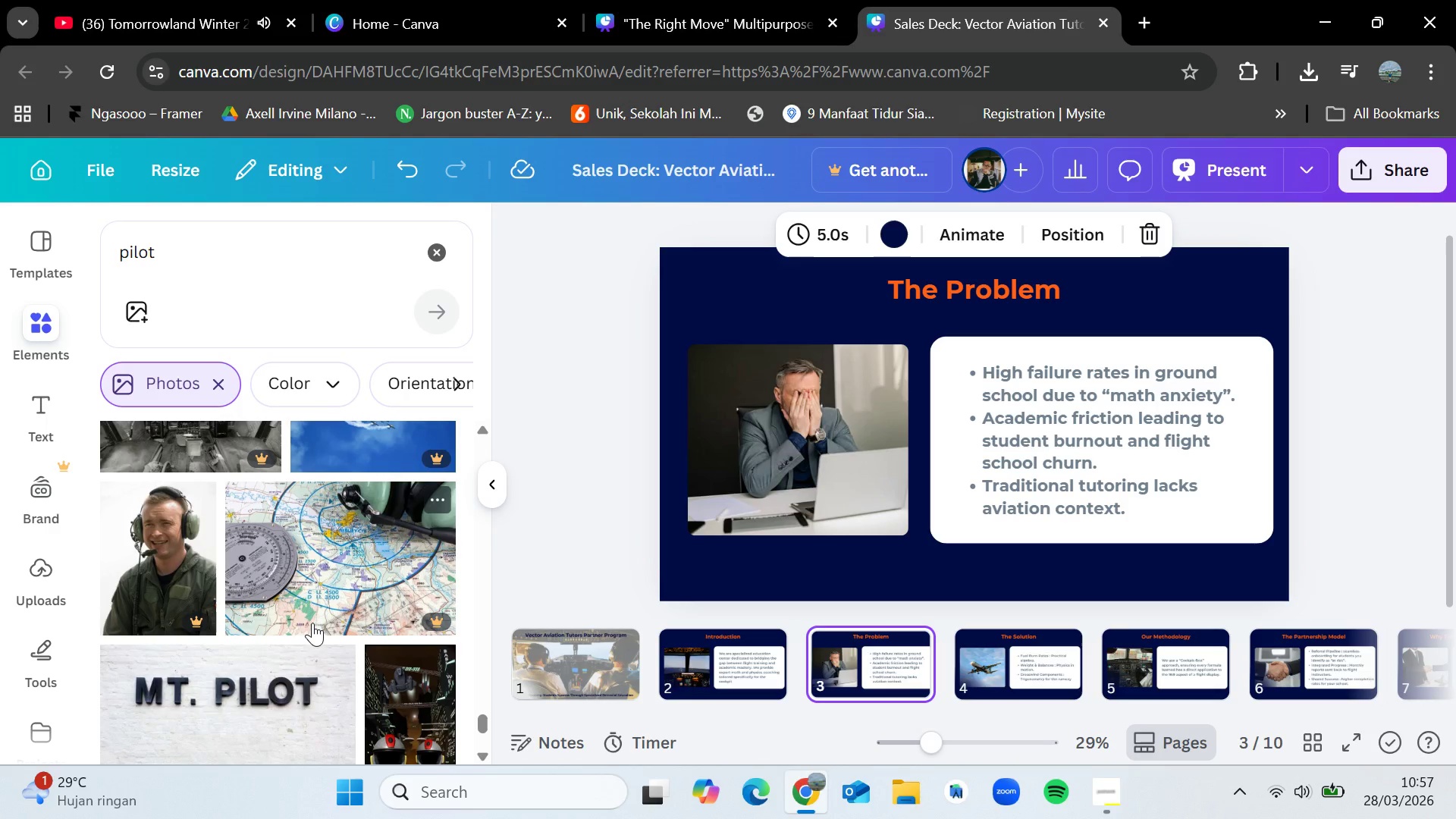 
wait(9.29)
 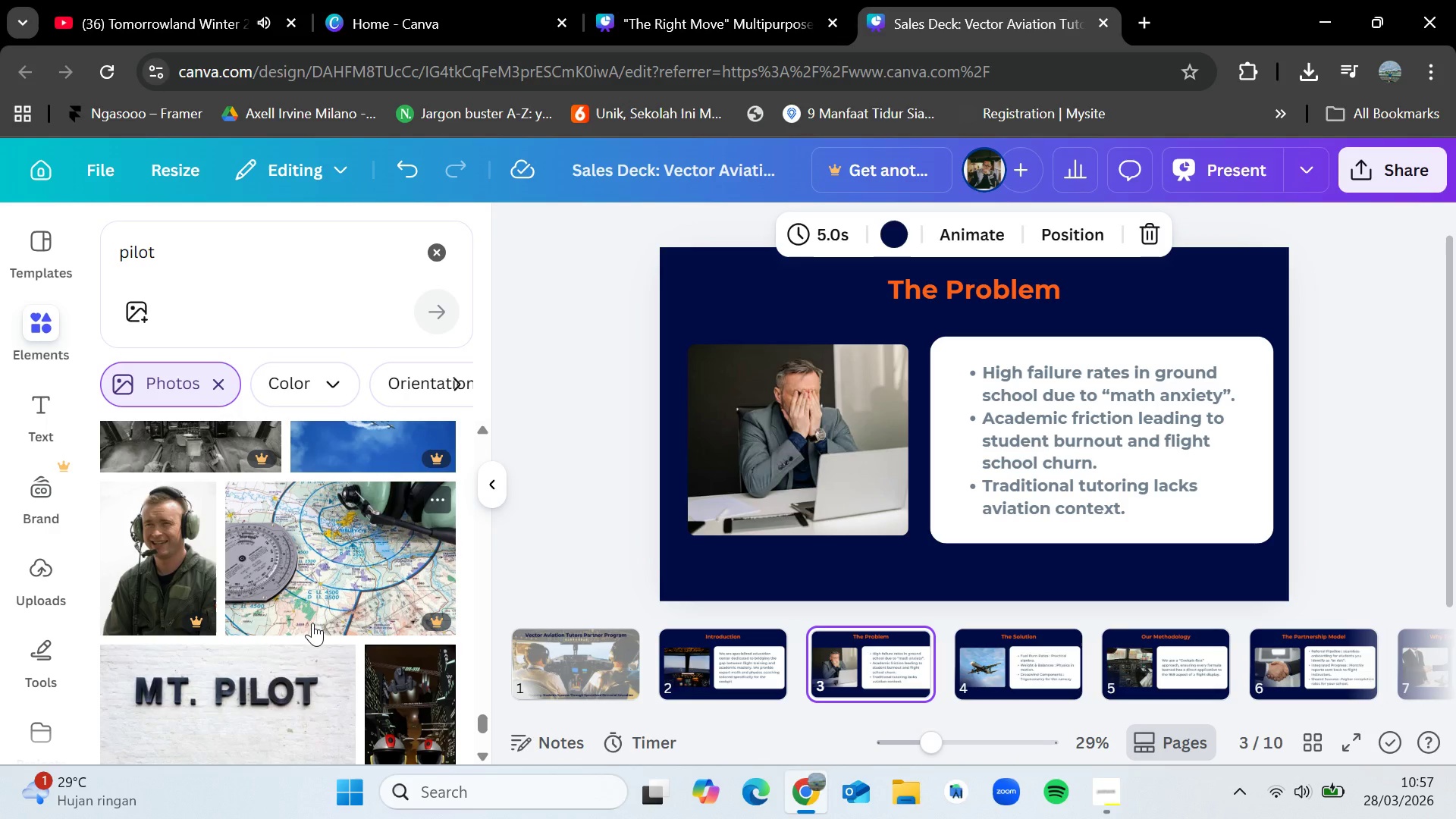 
scroll: coordinate [305, 623], scroll_direction: down, amount: 2.0
 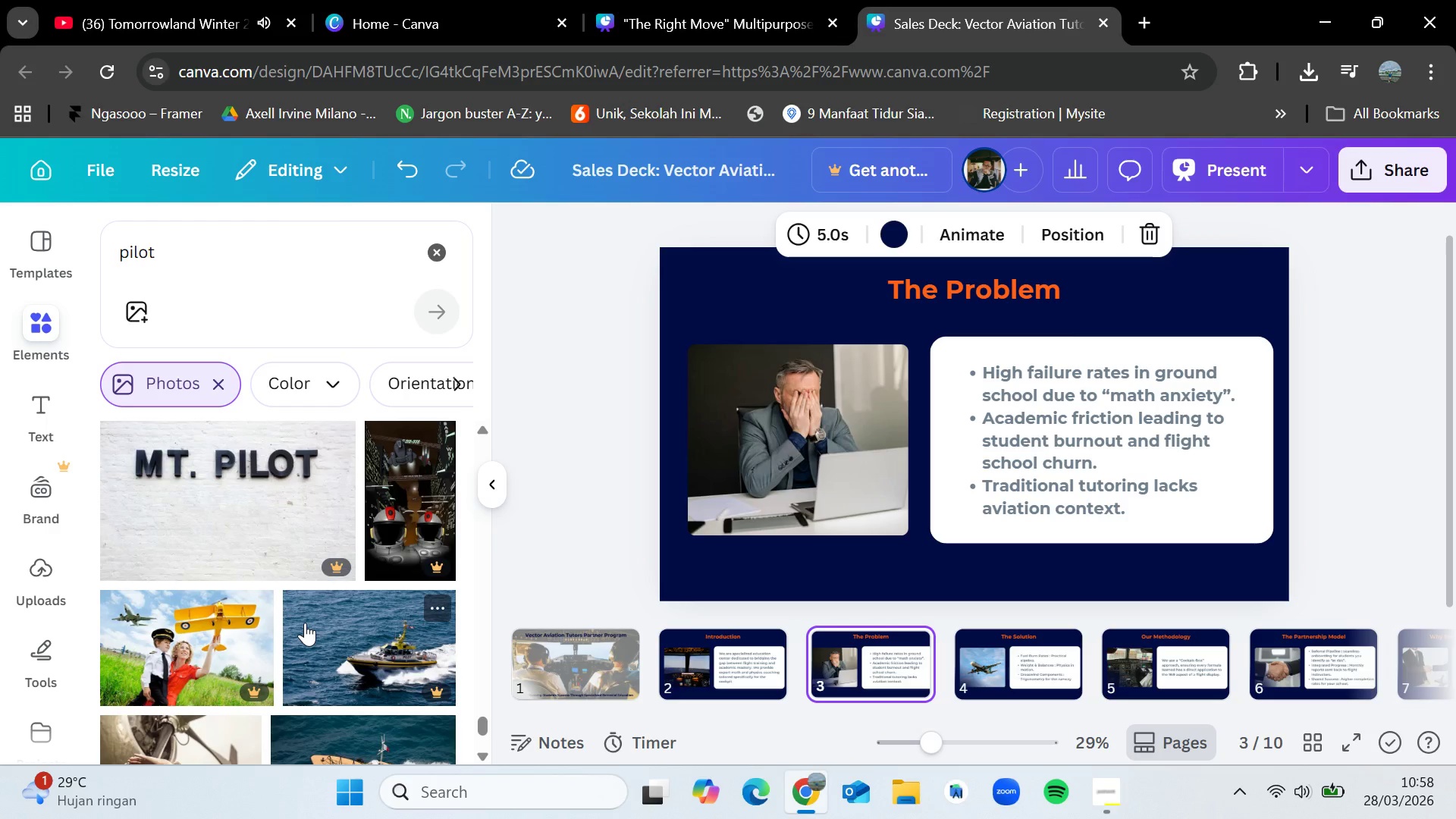 
wait(31.09)
 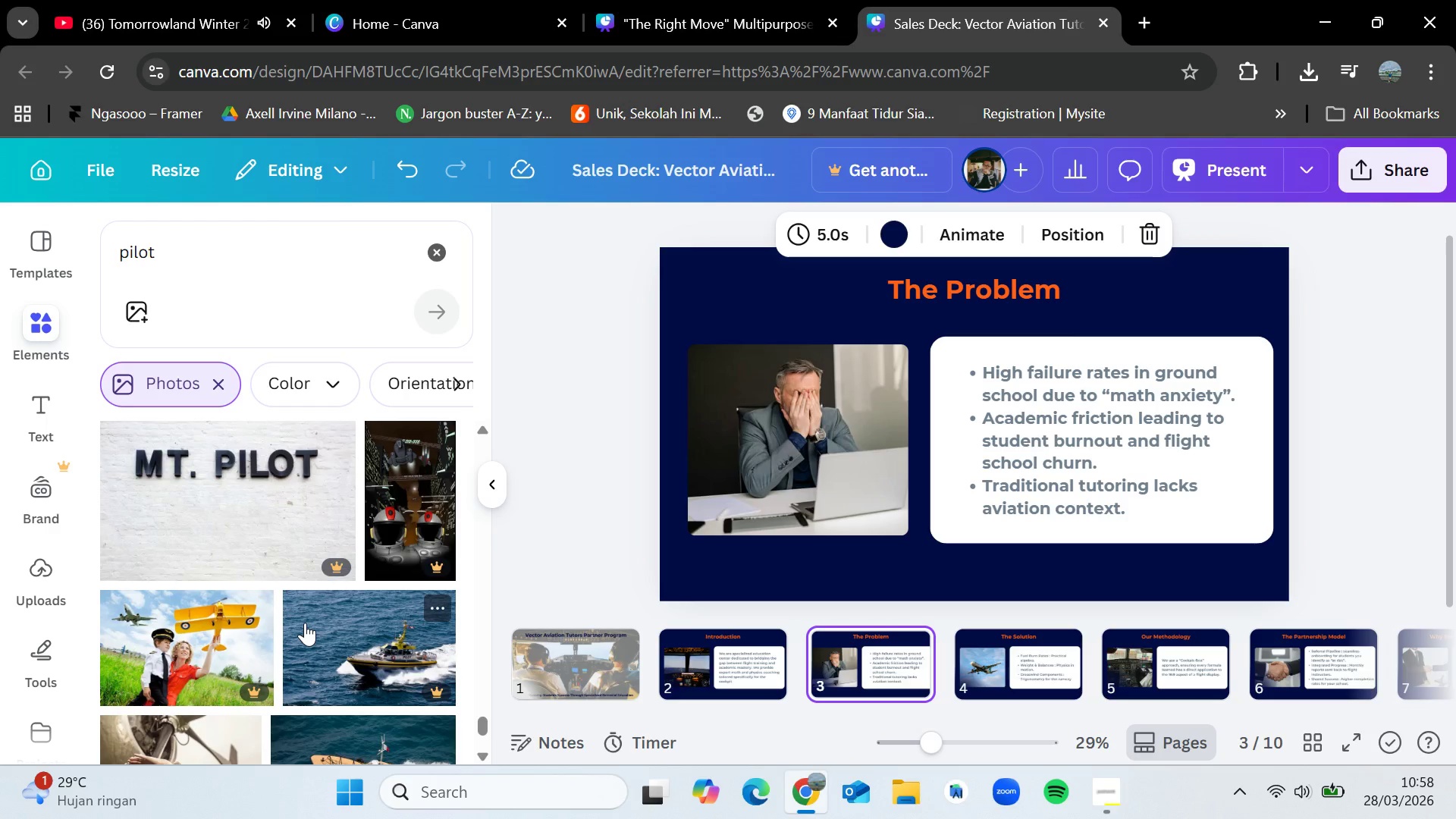 
scroll: coordinate [306, 612], scroll_direction: down, amount: 2.0
 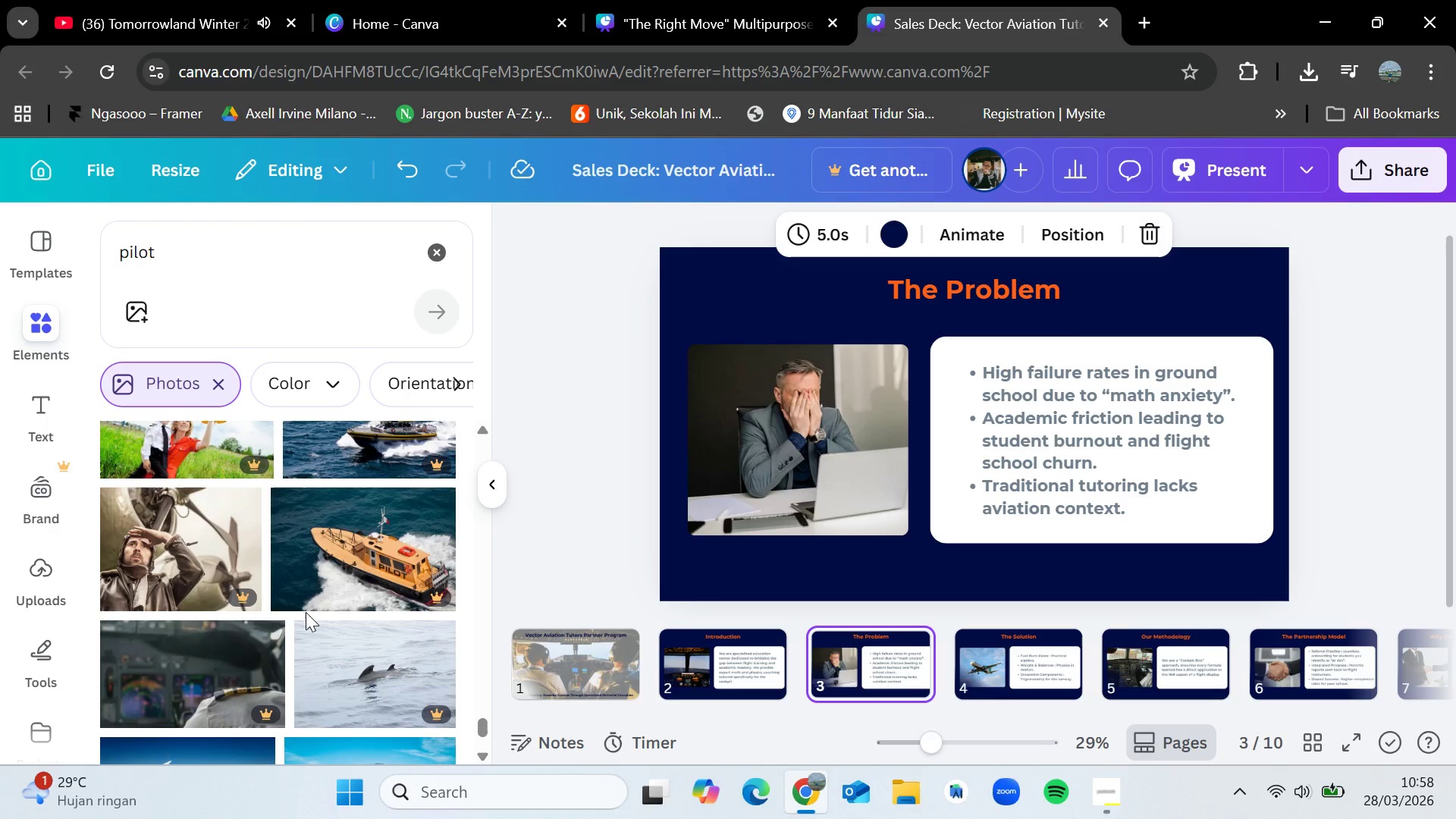 
scroll: coordinate [306, 612], scroll_direction: up, amount: 1.0
 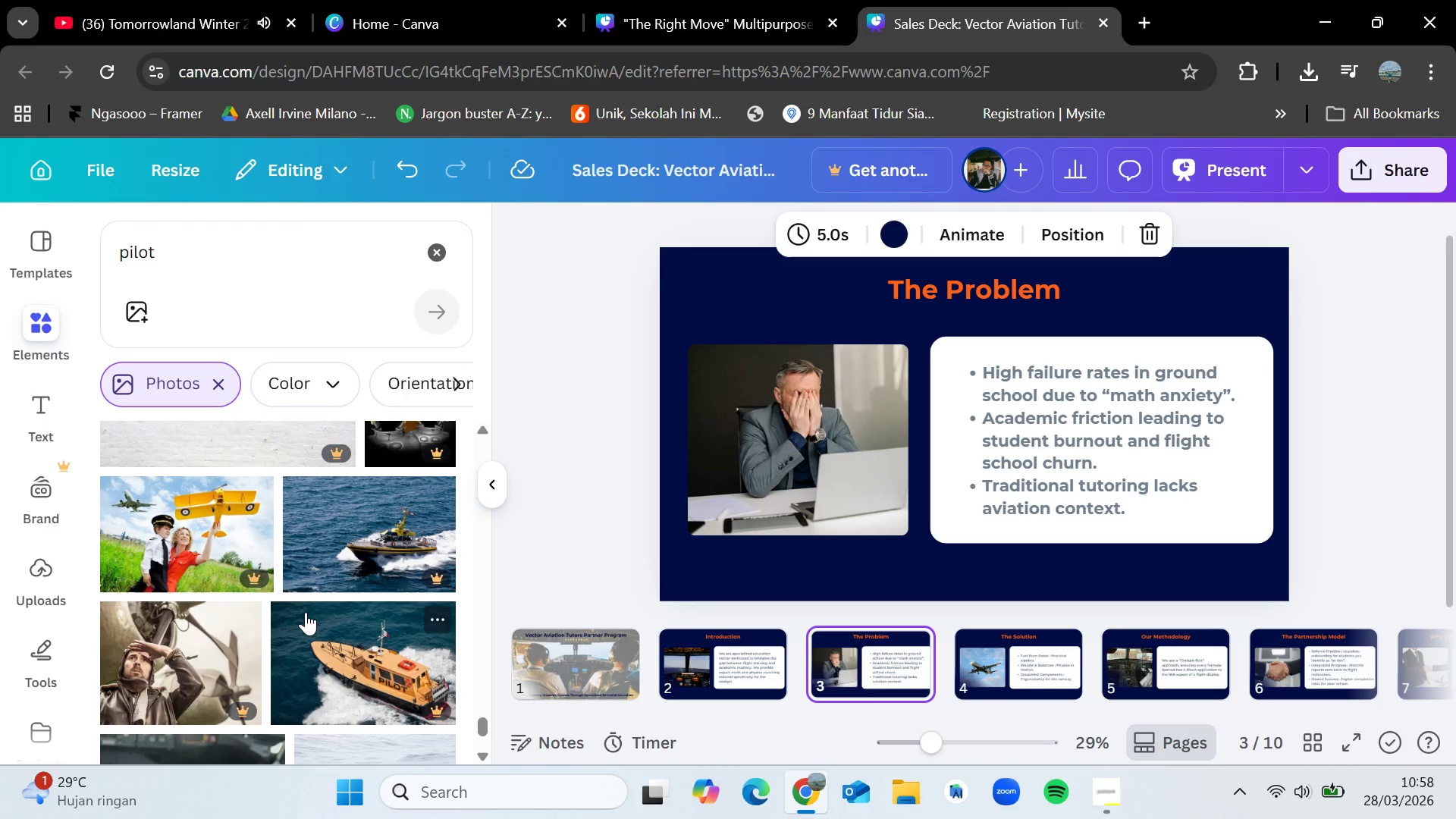 
wait(6.59)
 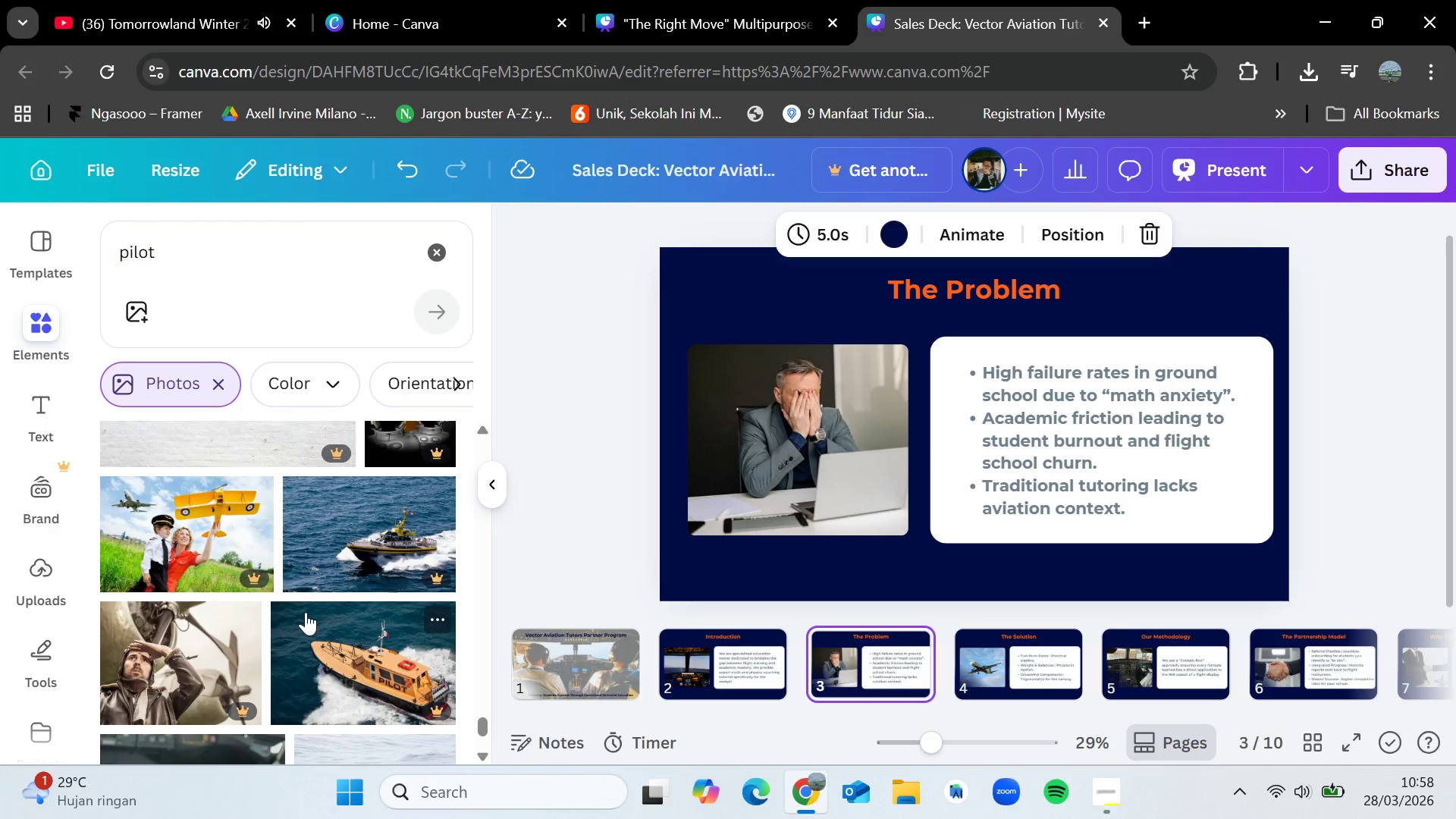 
scroll: coordinate [306, 612], scroll_direction: down, amount: 1.0
 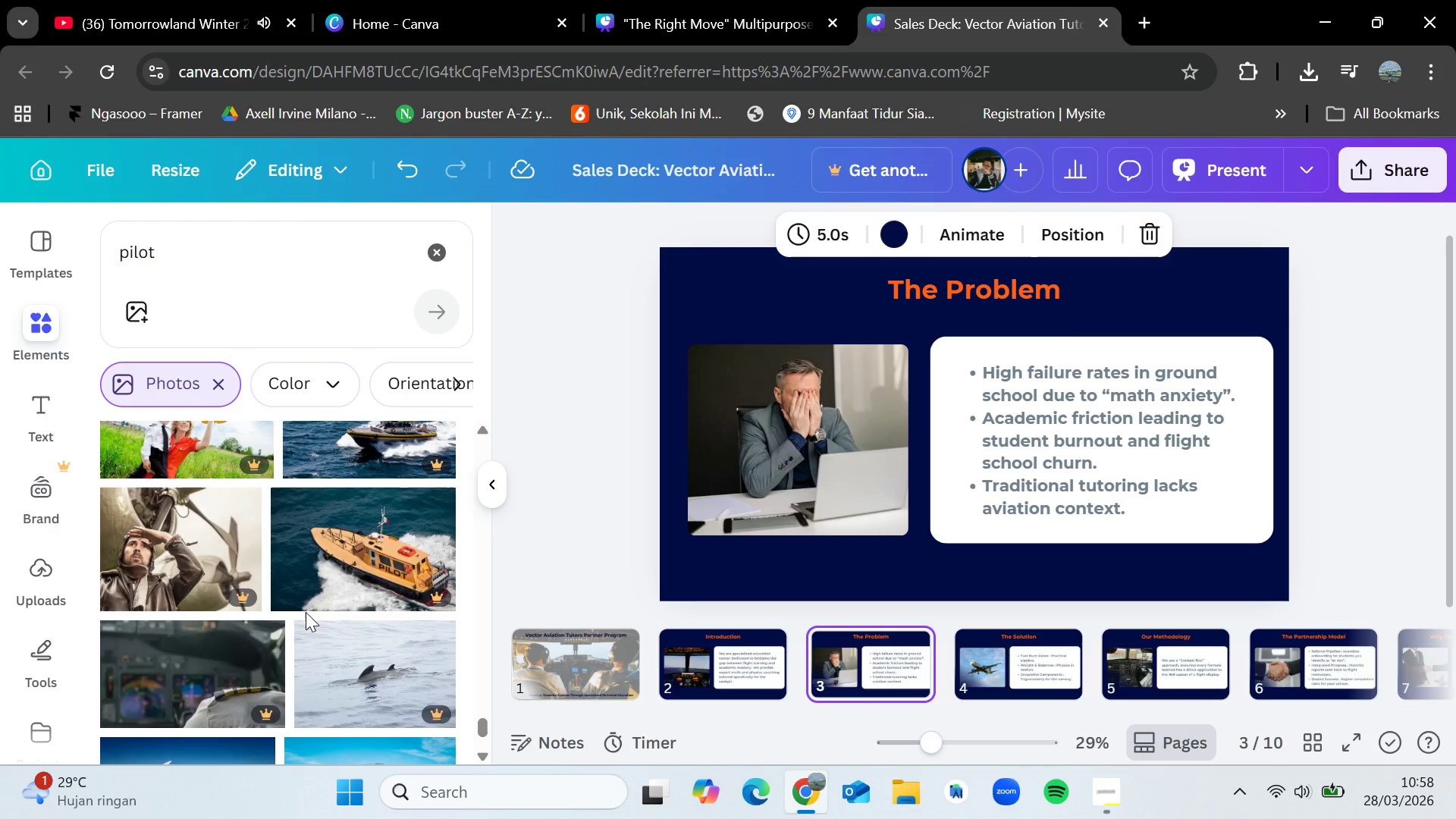 
scroll: coordinate [306, 612], scroll_direction: up, amount: 1.0
 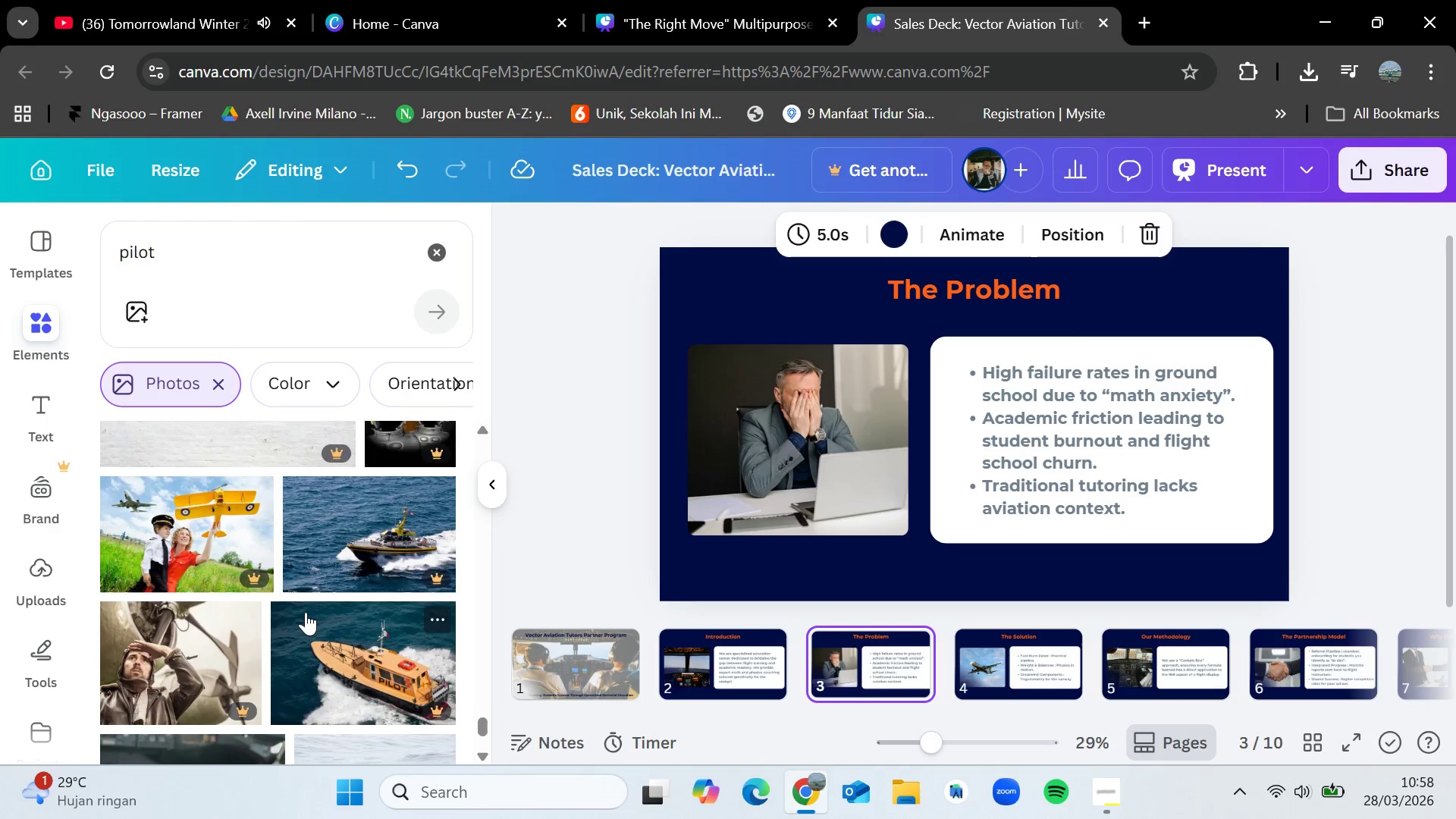 
scroll: coordinate [306, 612], scroll_direction: down, amount: 3.0
 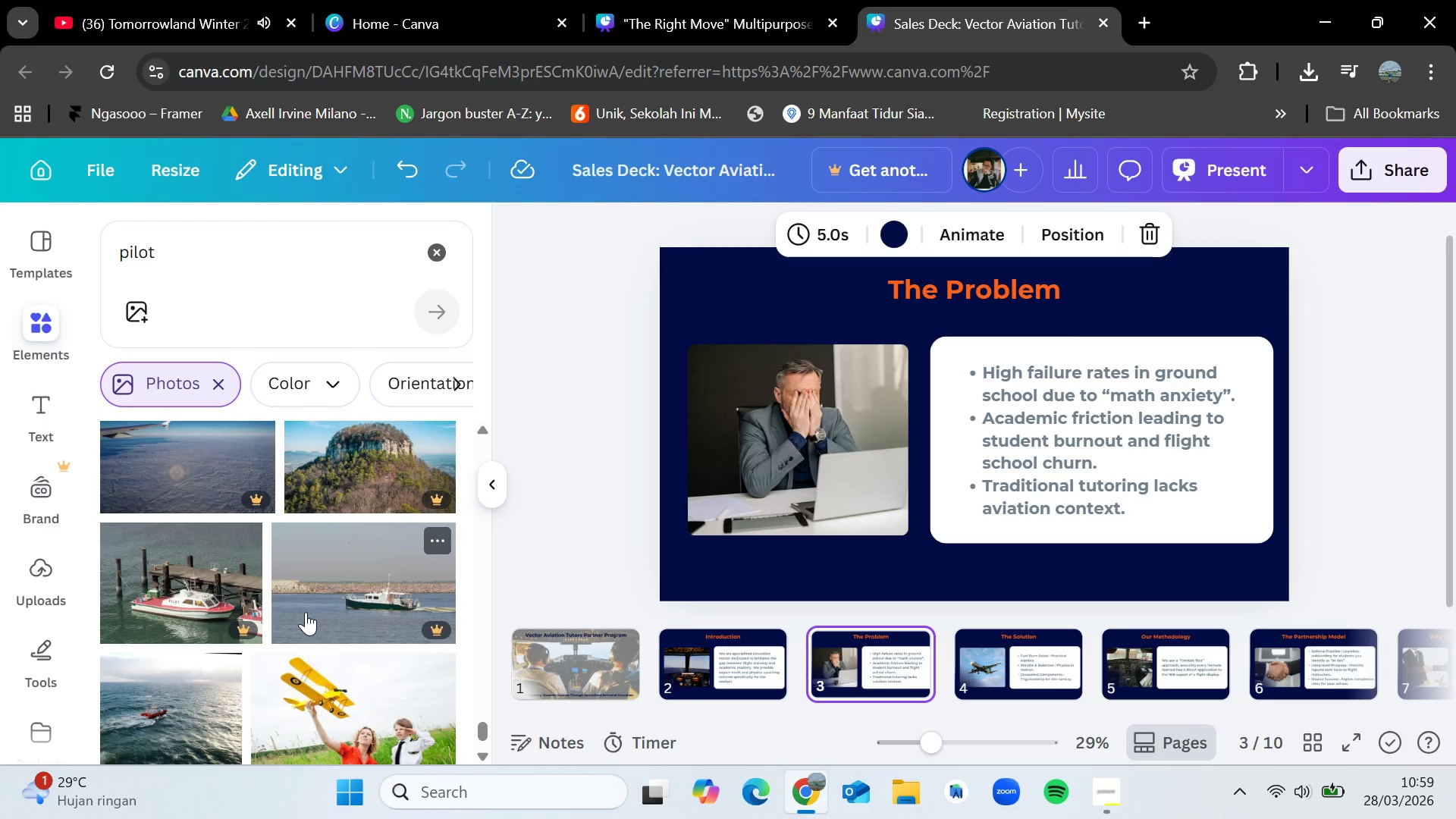 
wait(62.12)
 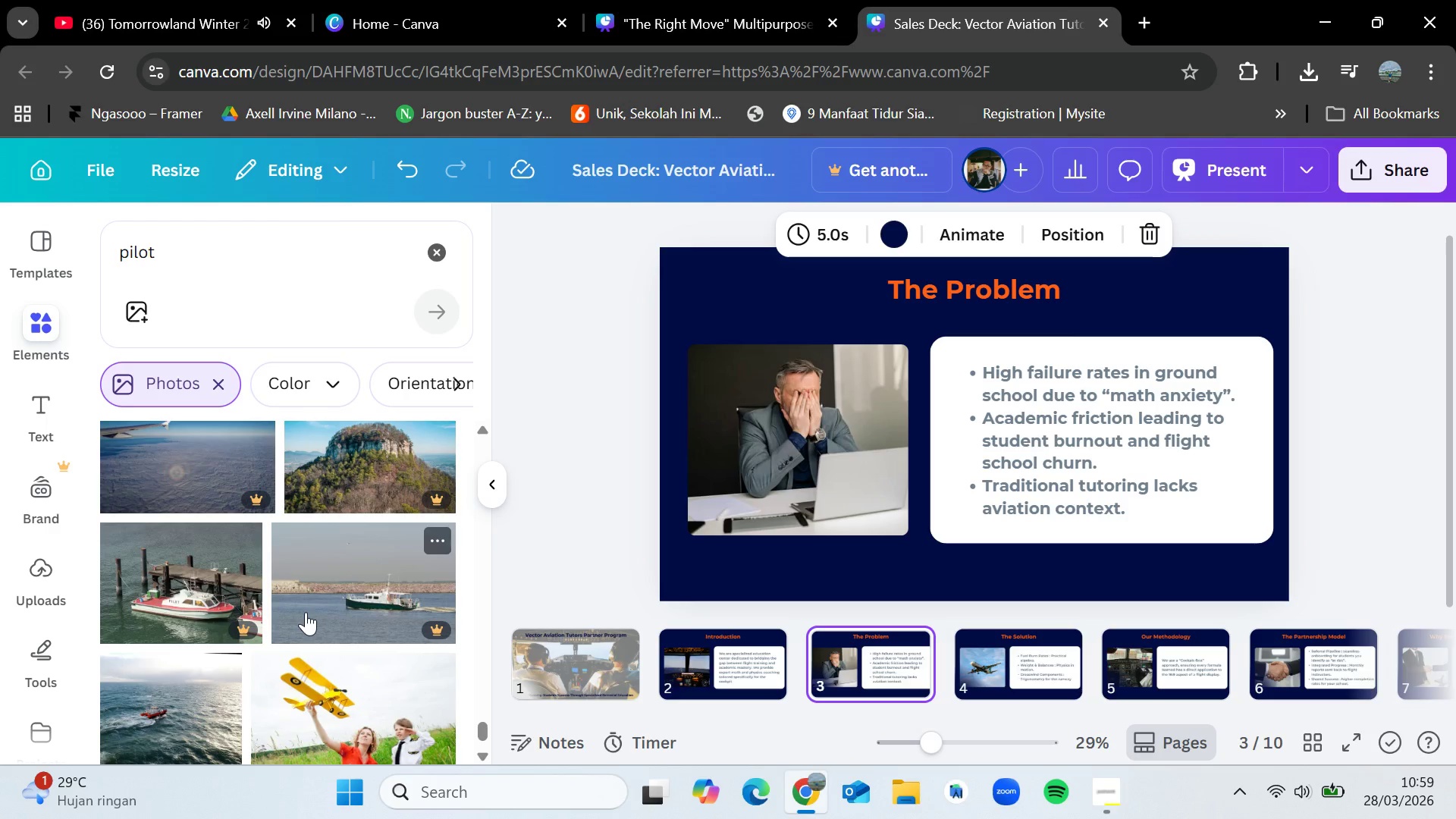 
scroll: coordinate [306, 612], scroll_direction: down, amount: 2.0
 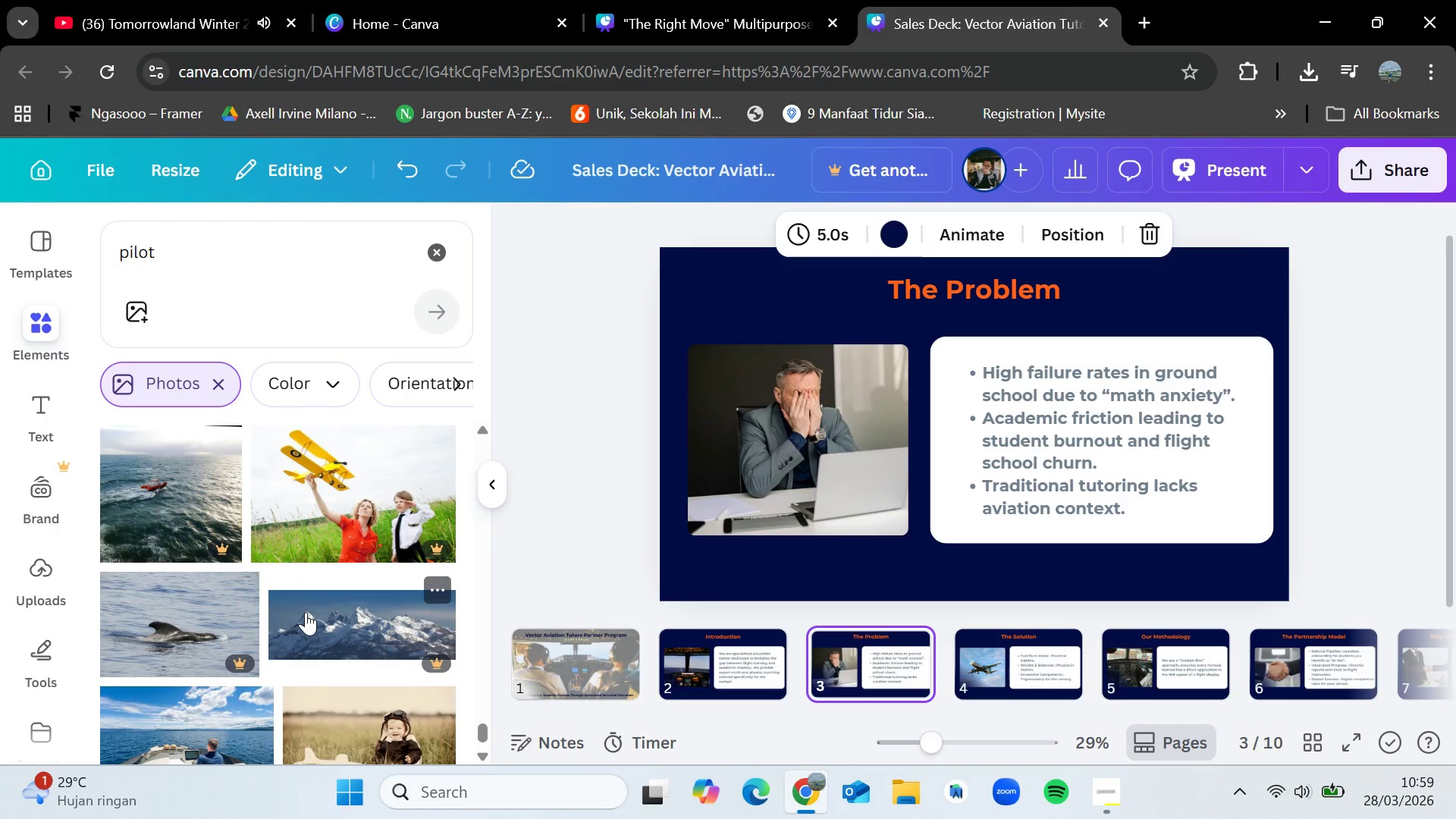 
wait(6.32)
 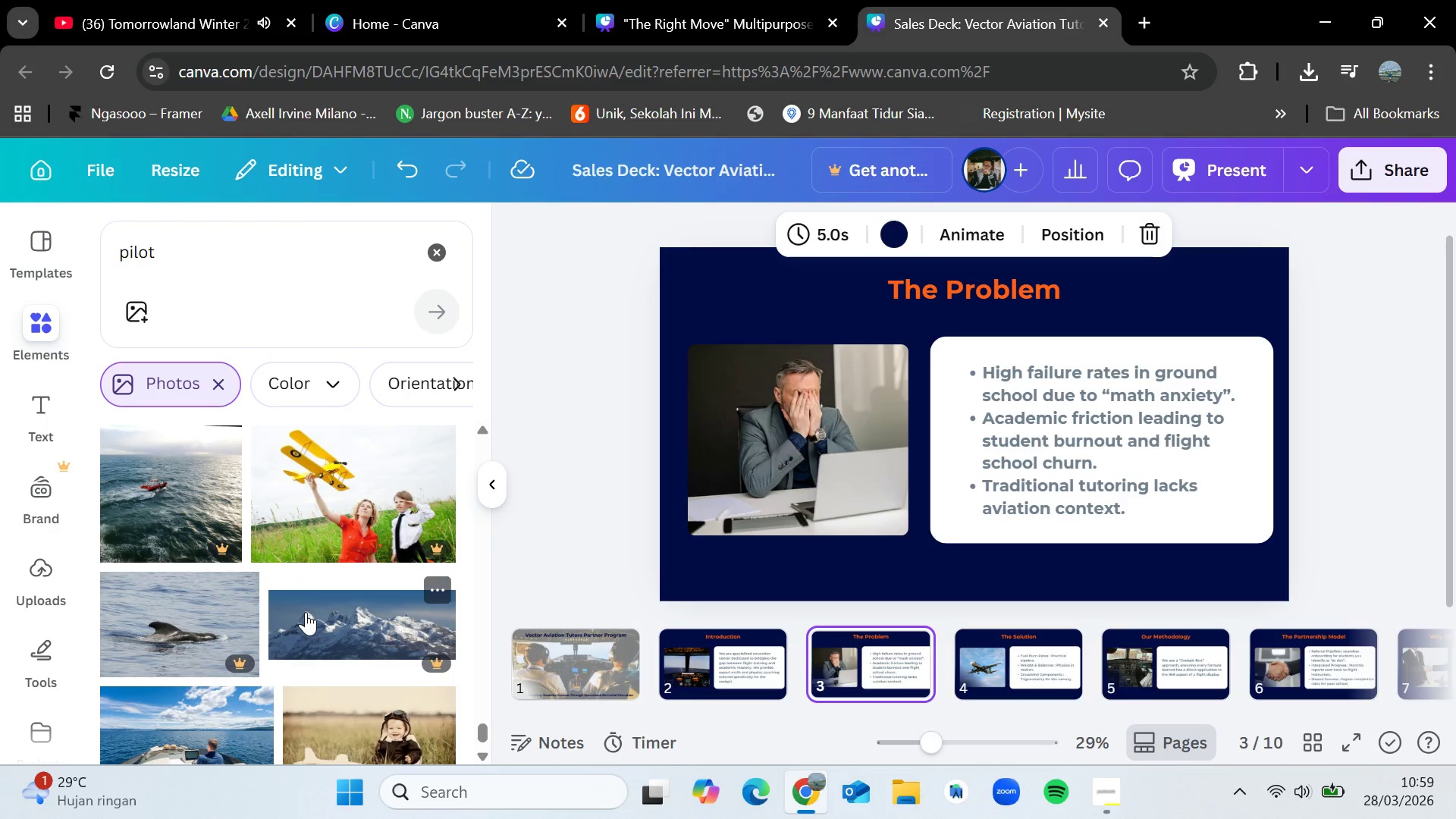 
scroll: coordinate [306, 612], scroll_direction: down, amount: 1.0
 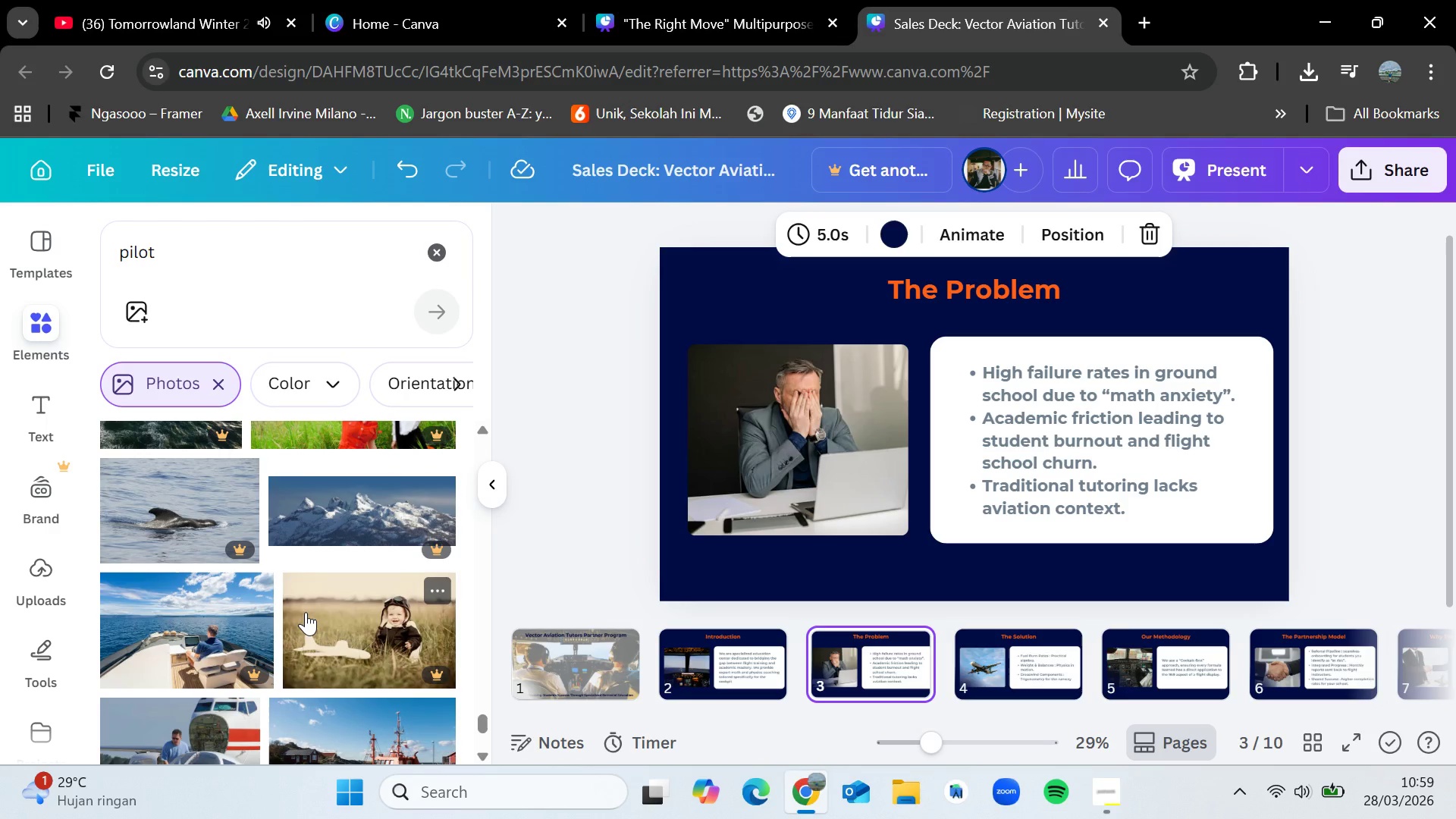 
wait(7.63)
 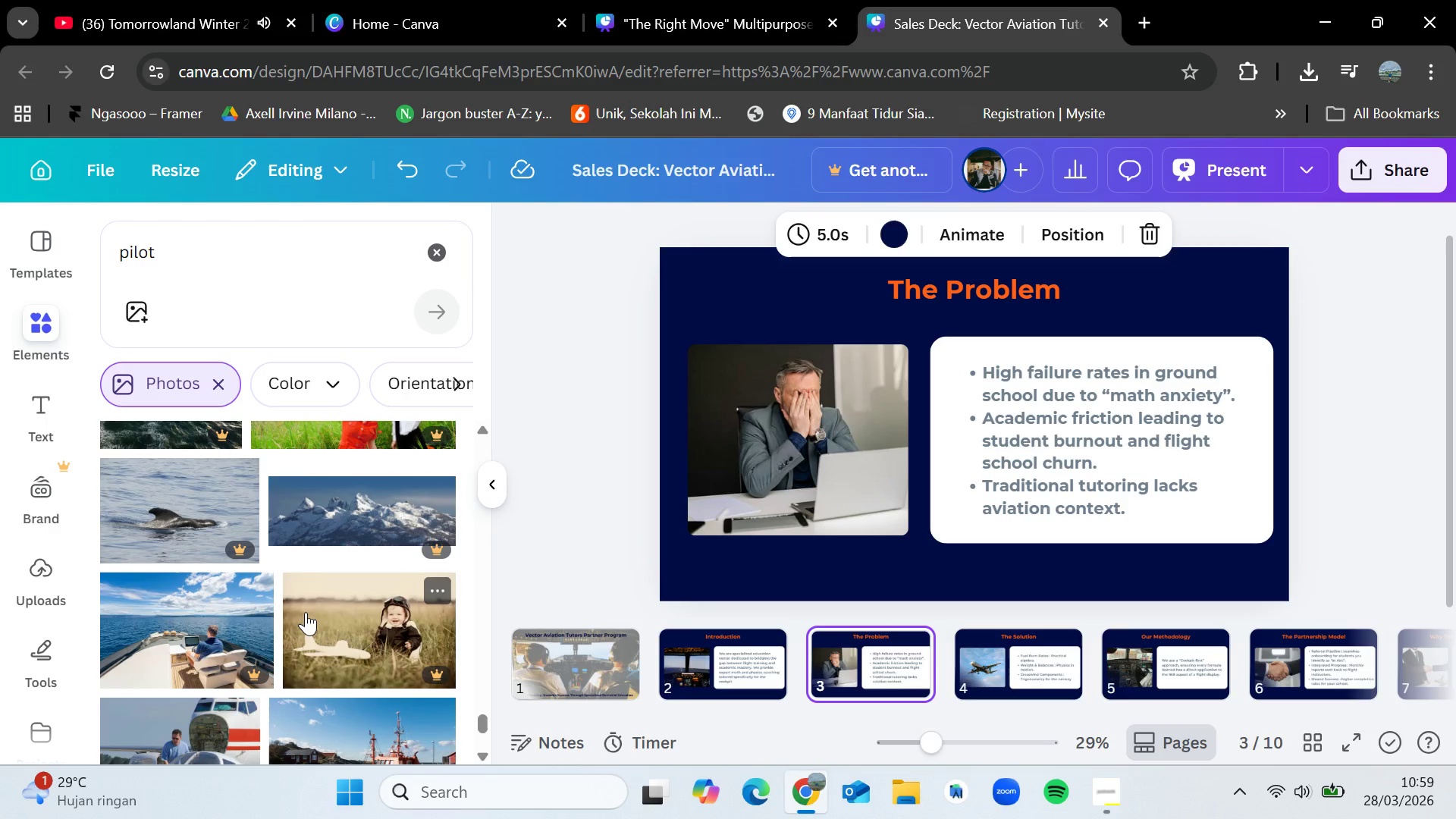 
scroll: coordinate [306, 612], scroll_direction: none, amount: 0.0
 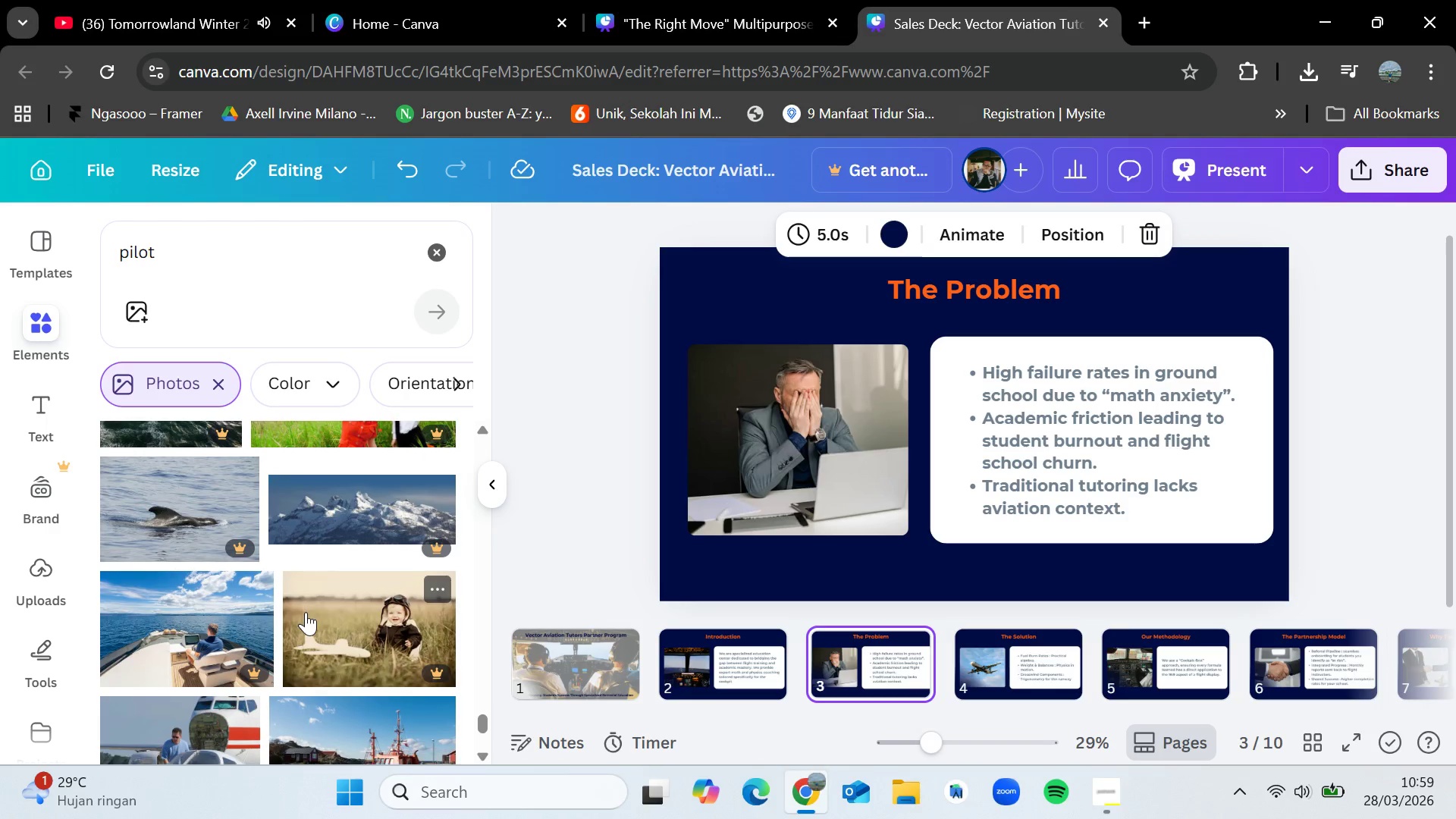 
scroll: coordinate [306, 612], scroll_direction: down, amount: 3.0
 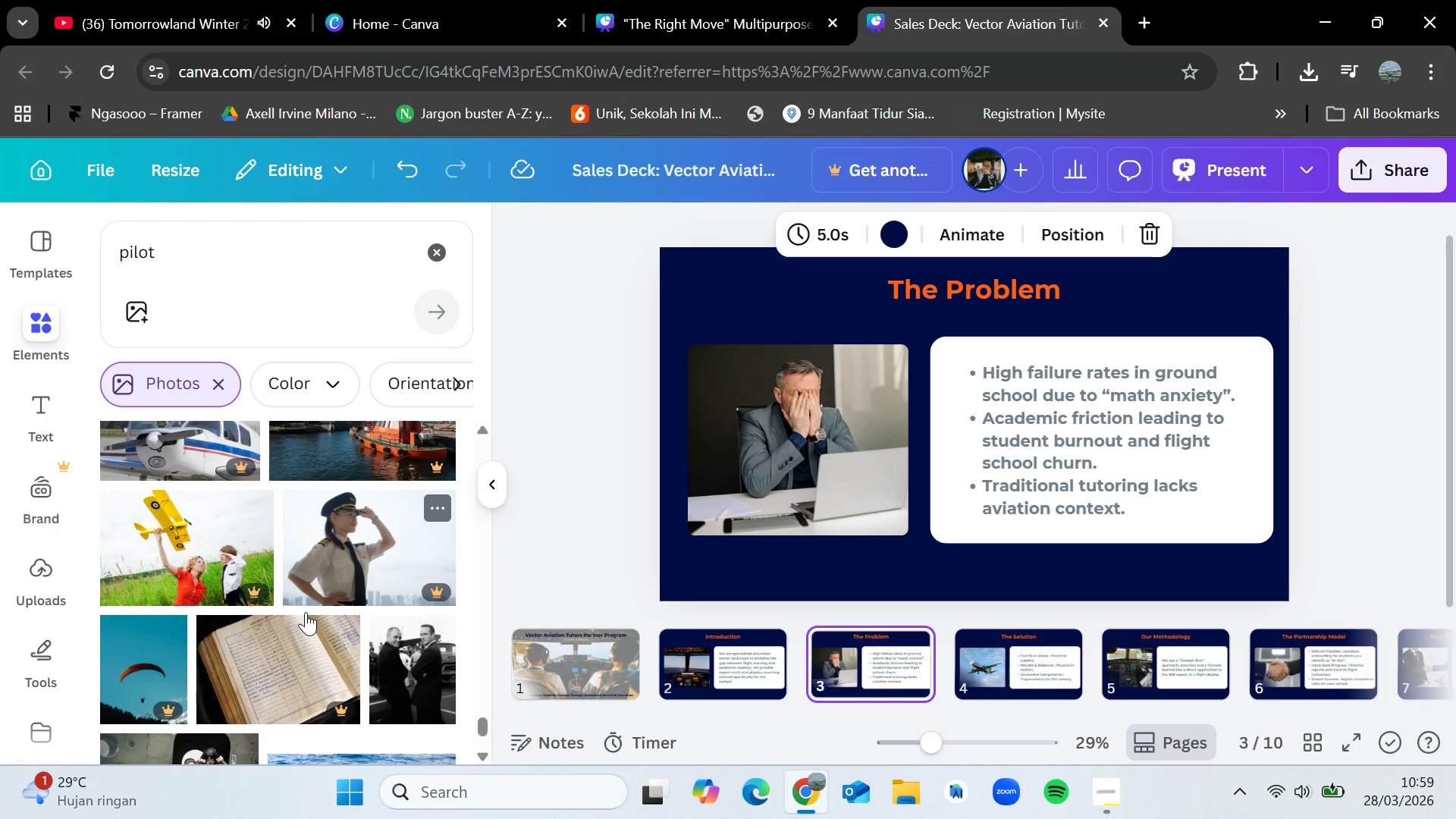 
scroll: coordinate [306, 612], scroll_direction: up, amount: 3.0
 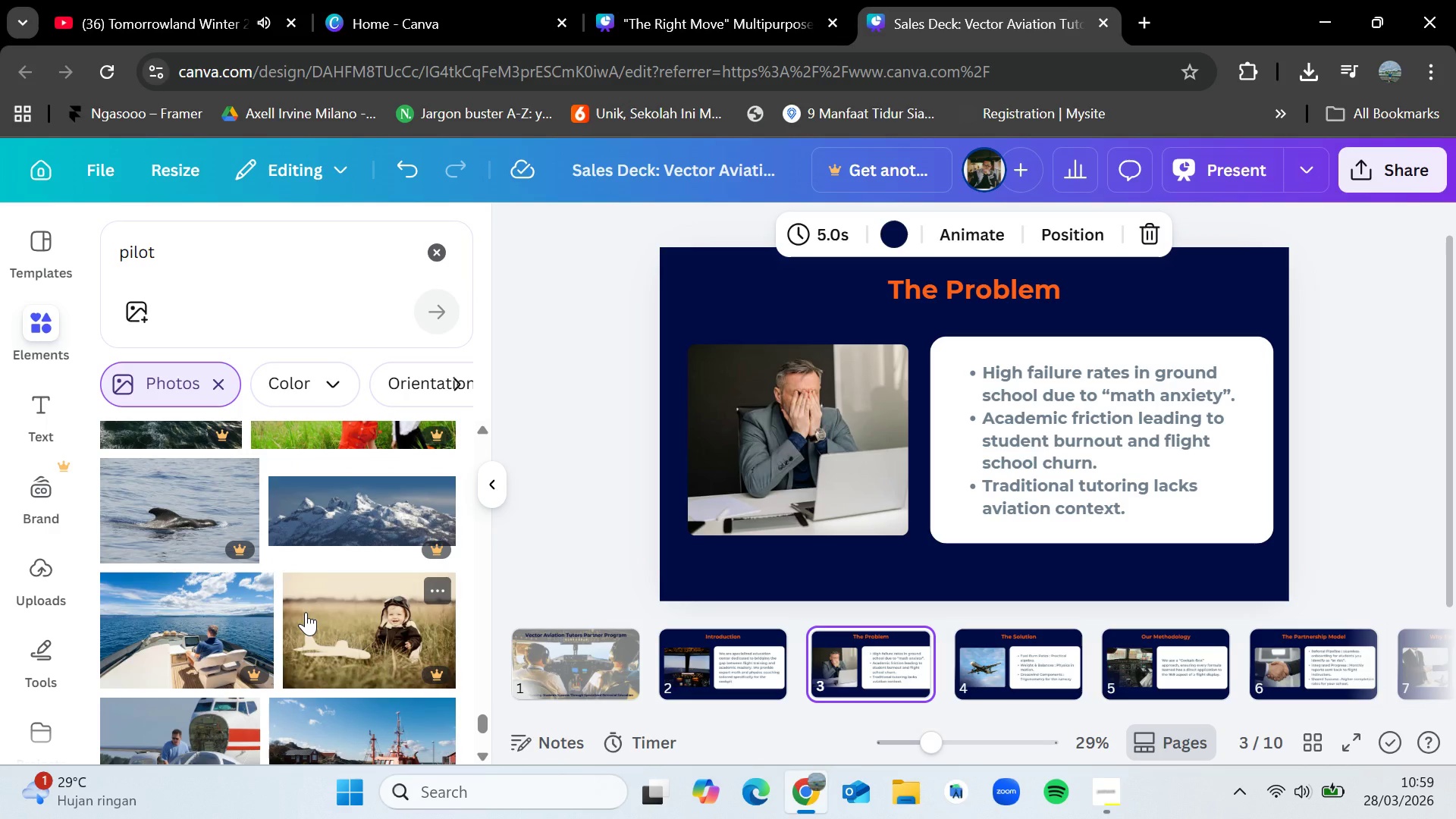 
wait(8.85)
 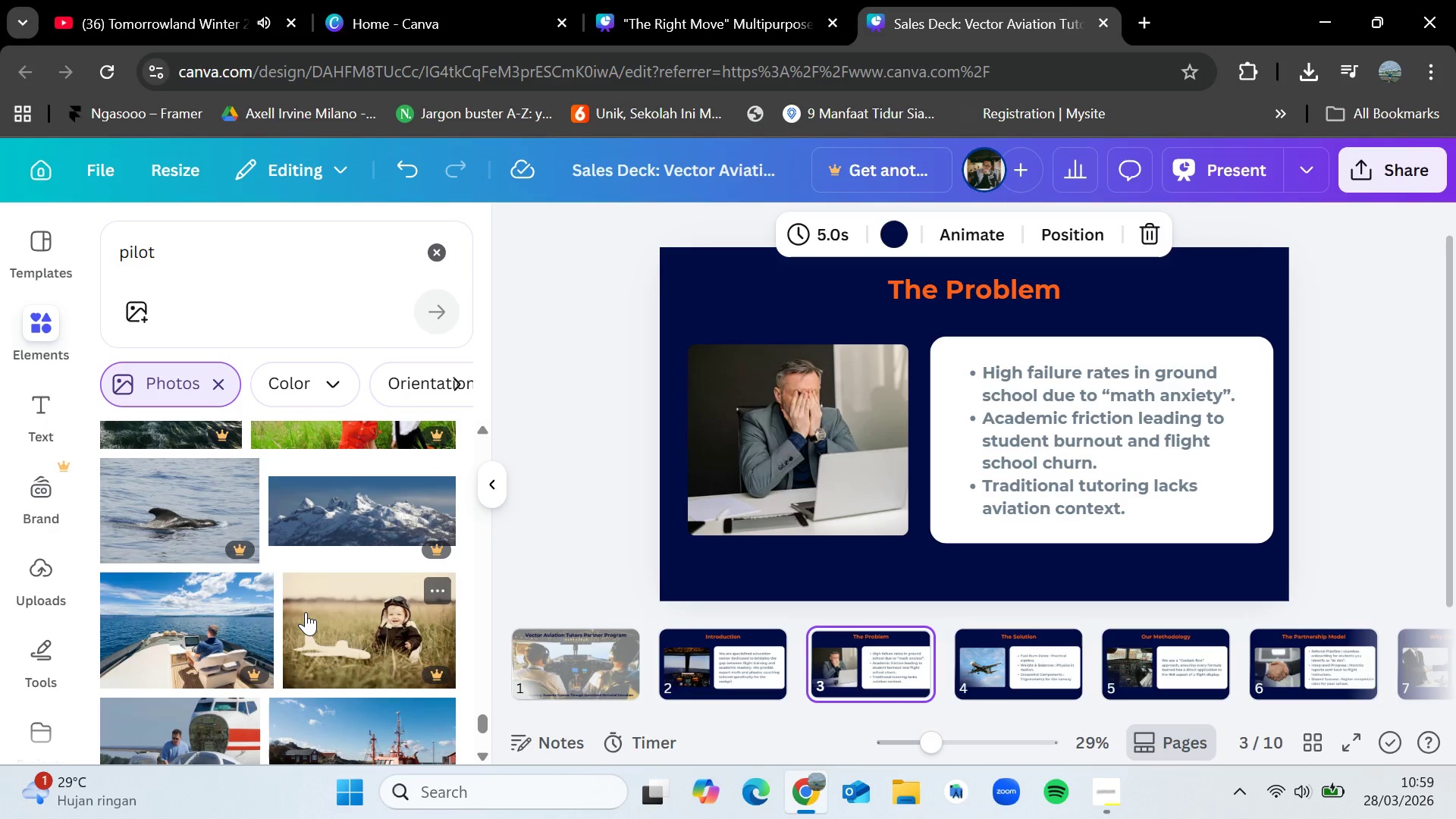 
scroll: coordinate [306, 612], scroll_direction: down, amount: 1.0
 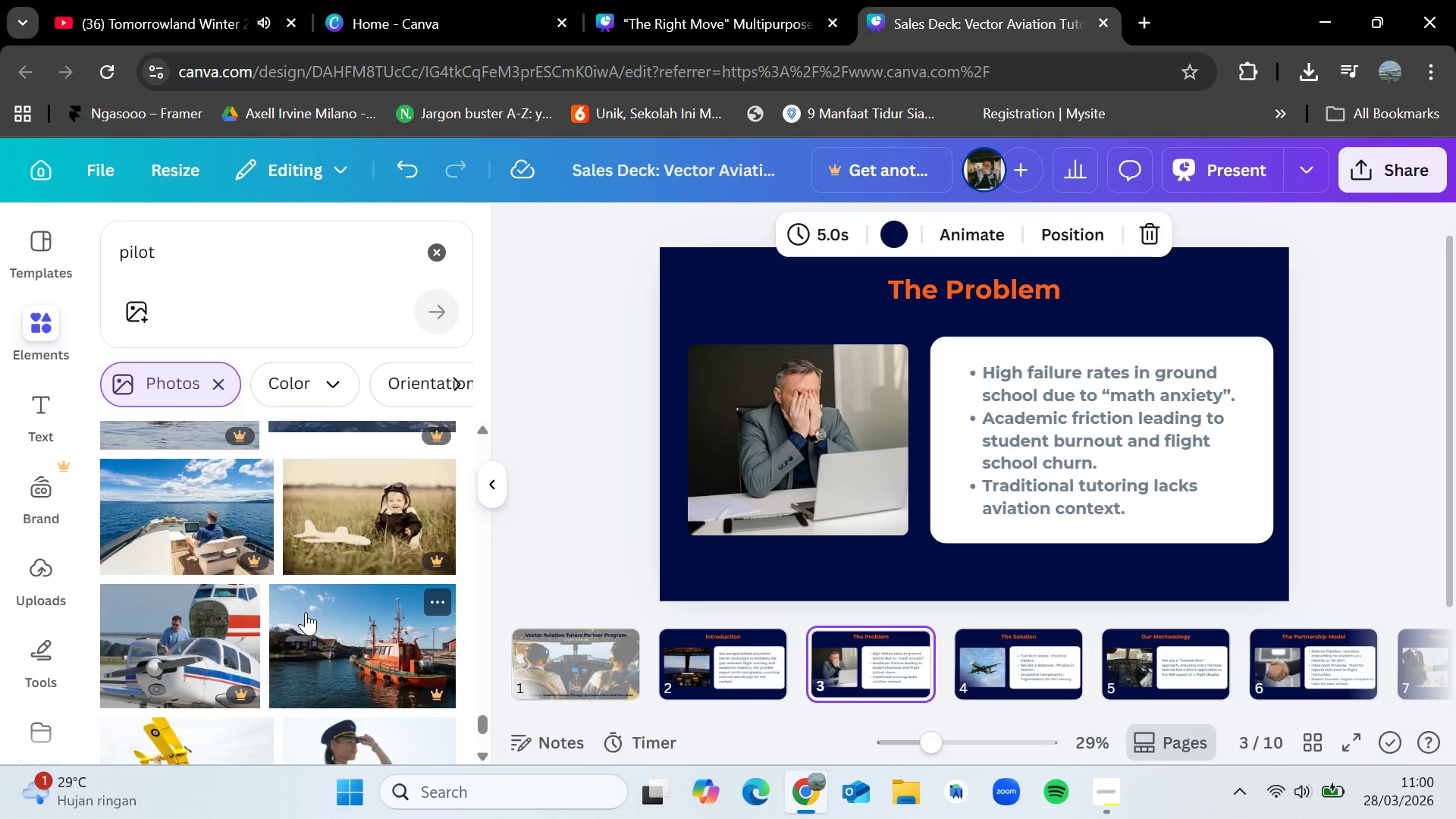 
wait(12.99)
 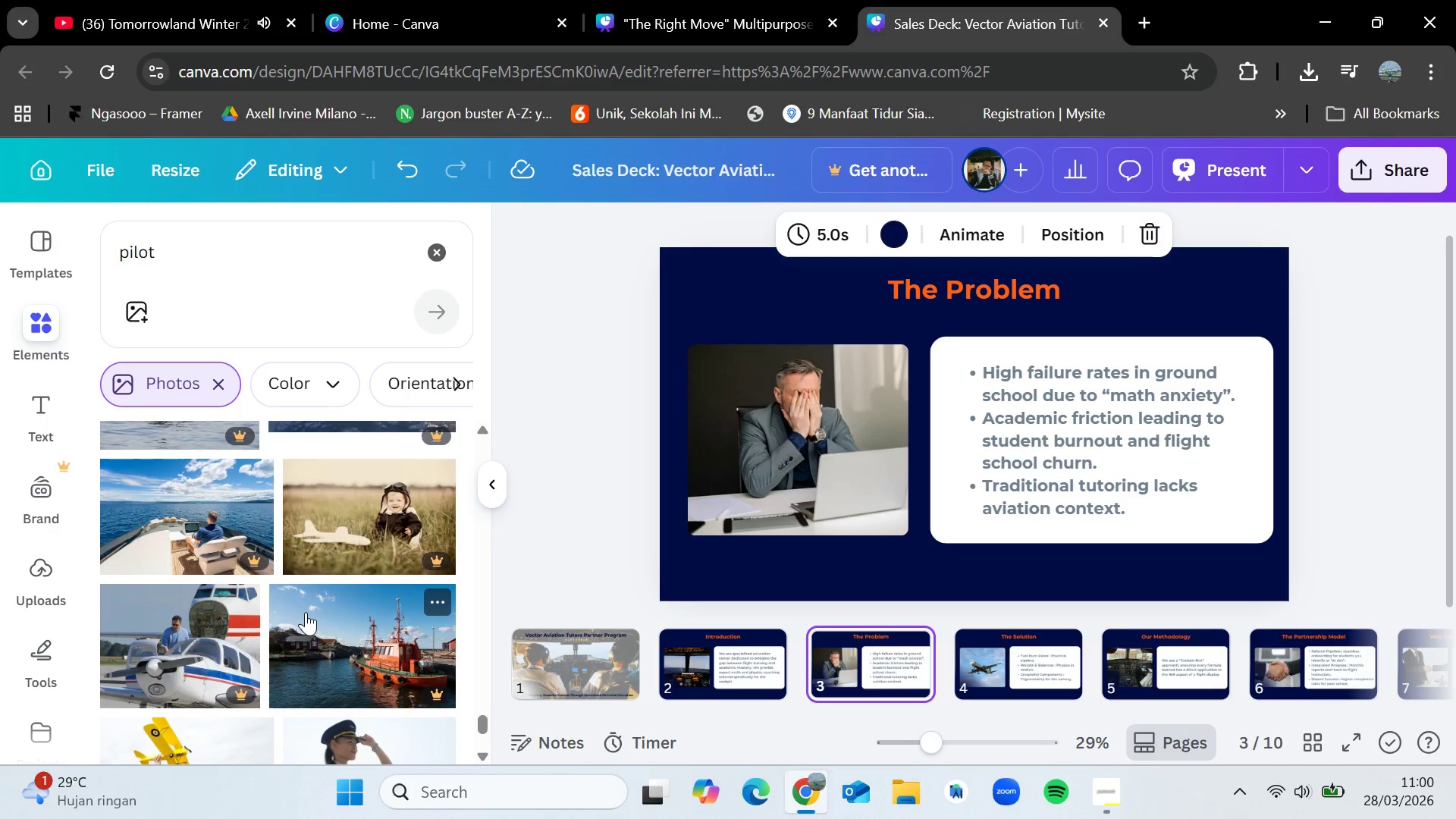 
scroll: coordinate [306, 612], scroll_direction: down, amount: 6.0
 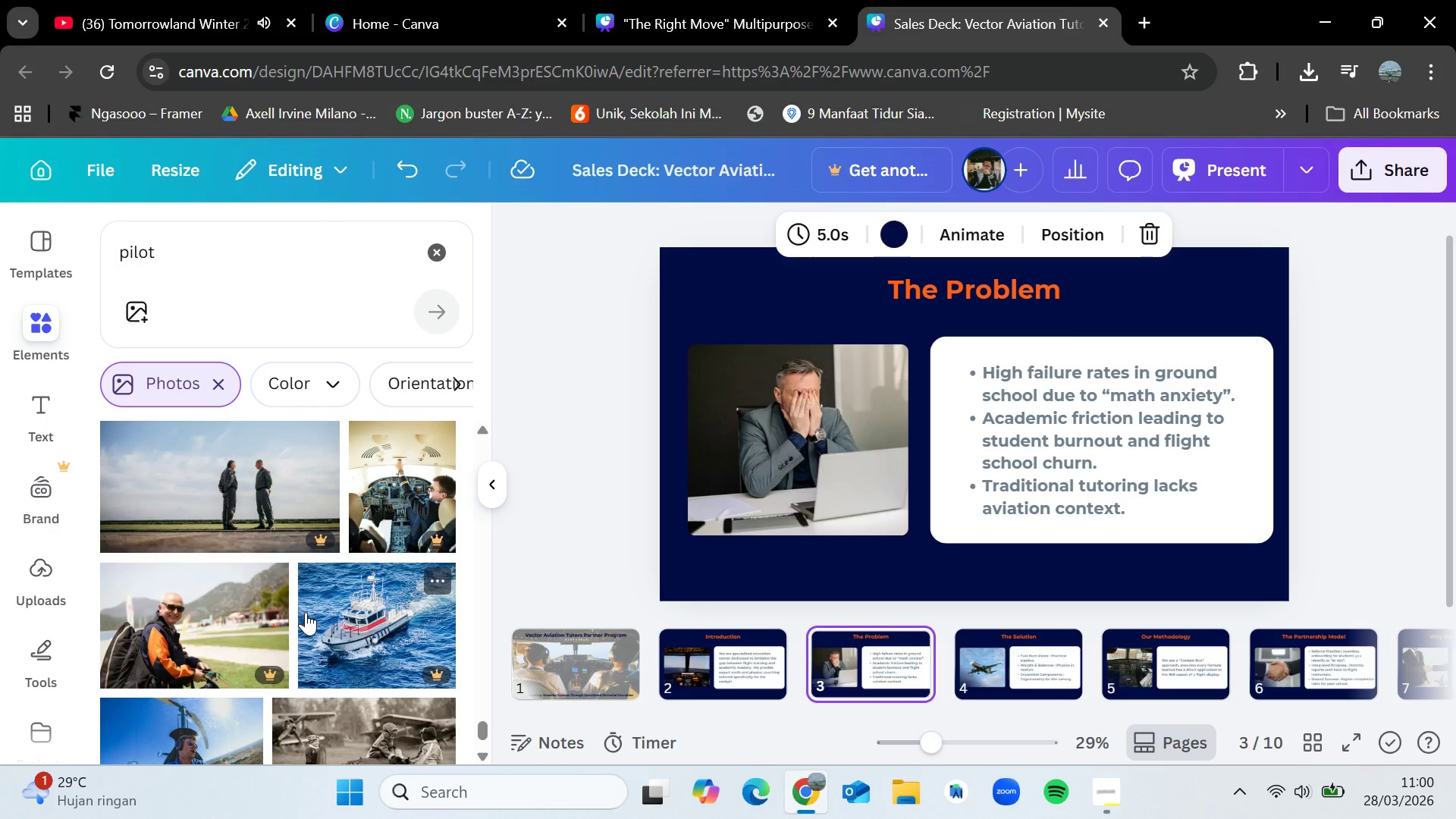 
wait(22.61)
 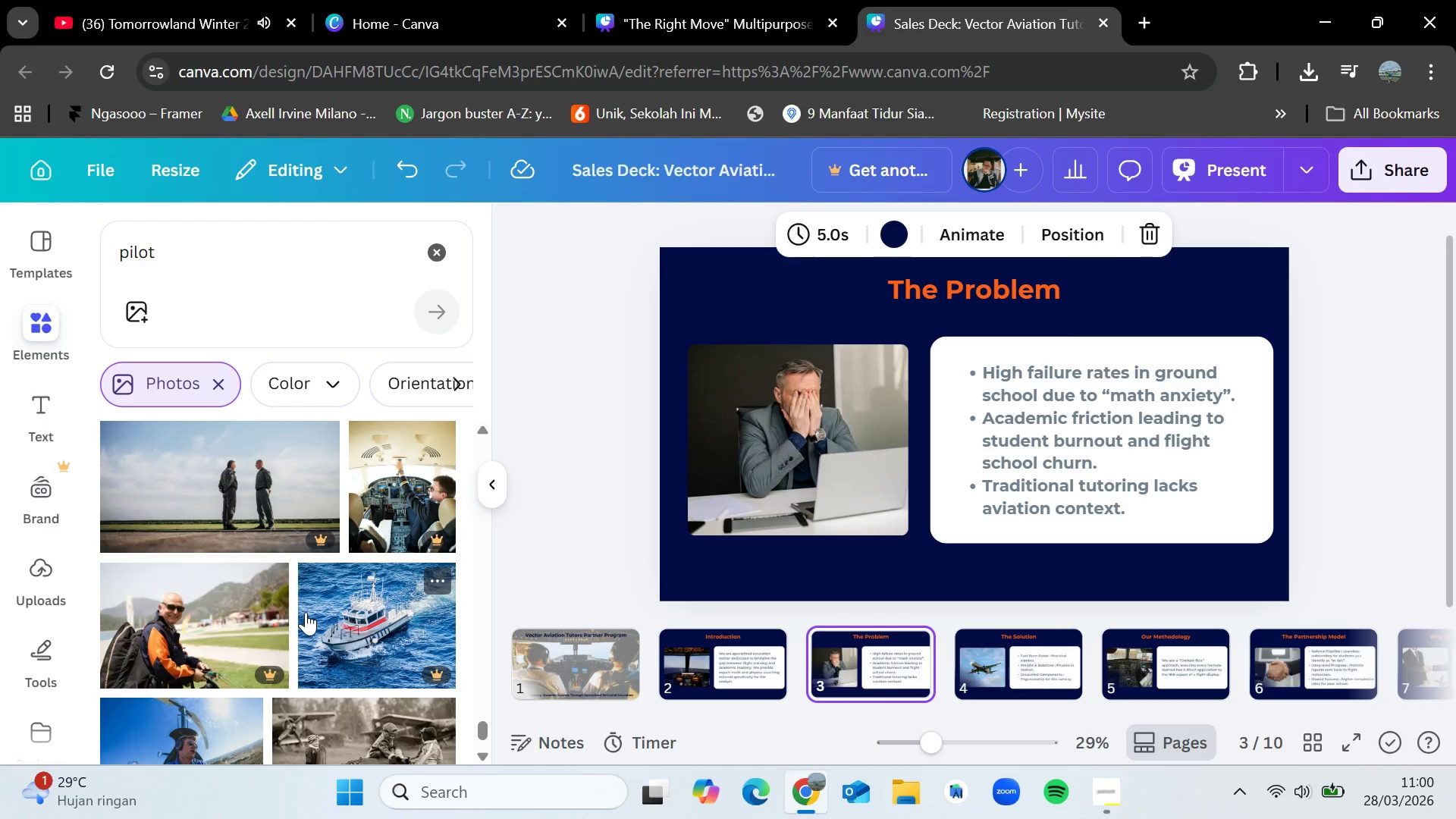 
scroll: coordinate [306, 612], scroll_direction: down, amount: 1.0
 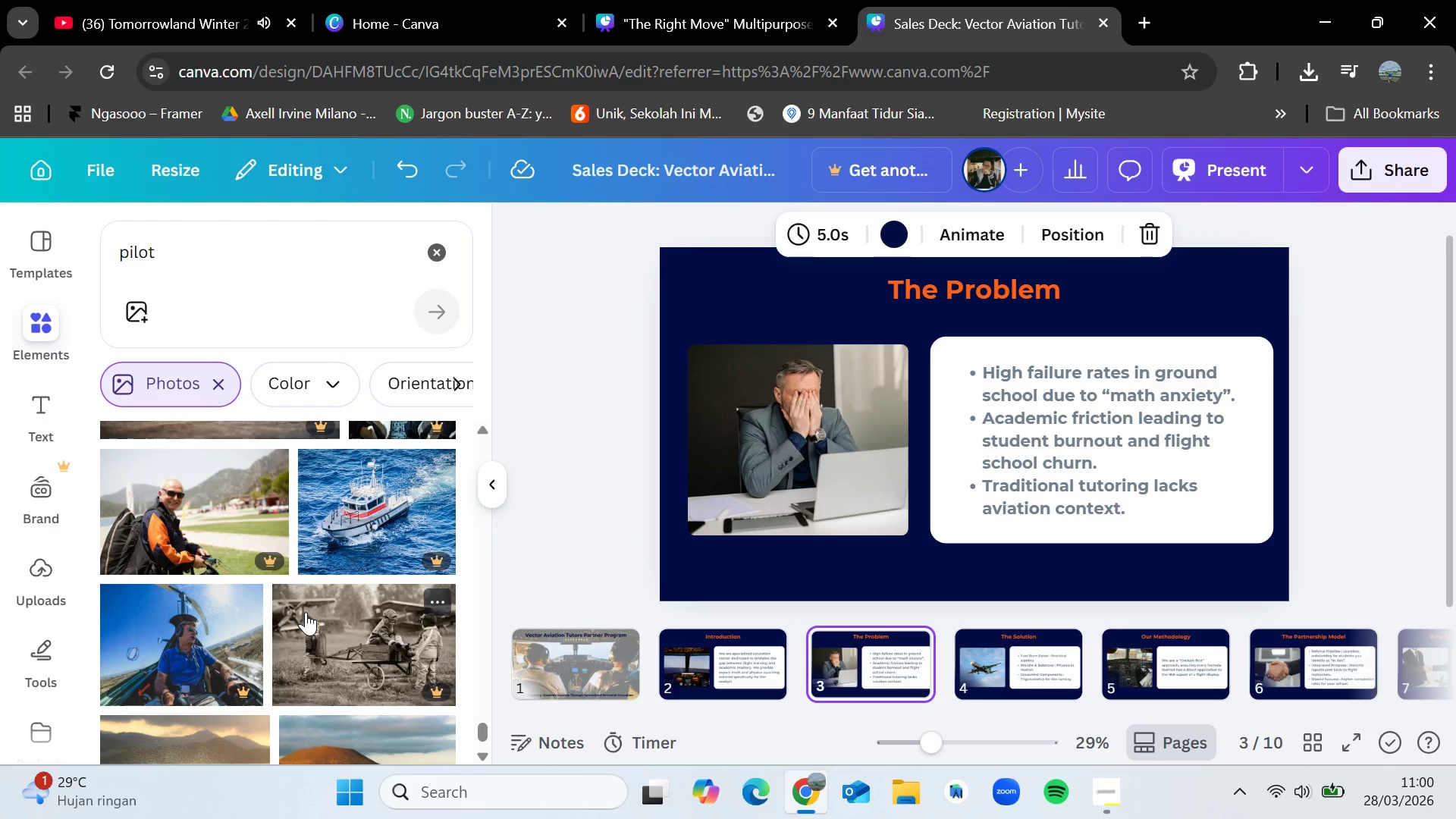 
wait(7.23)
 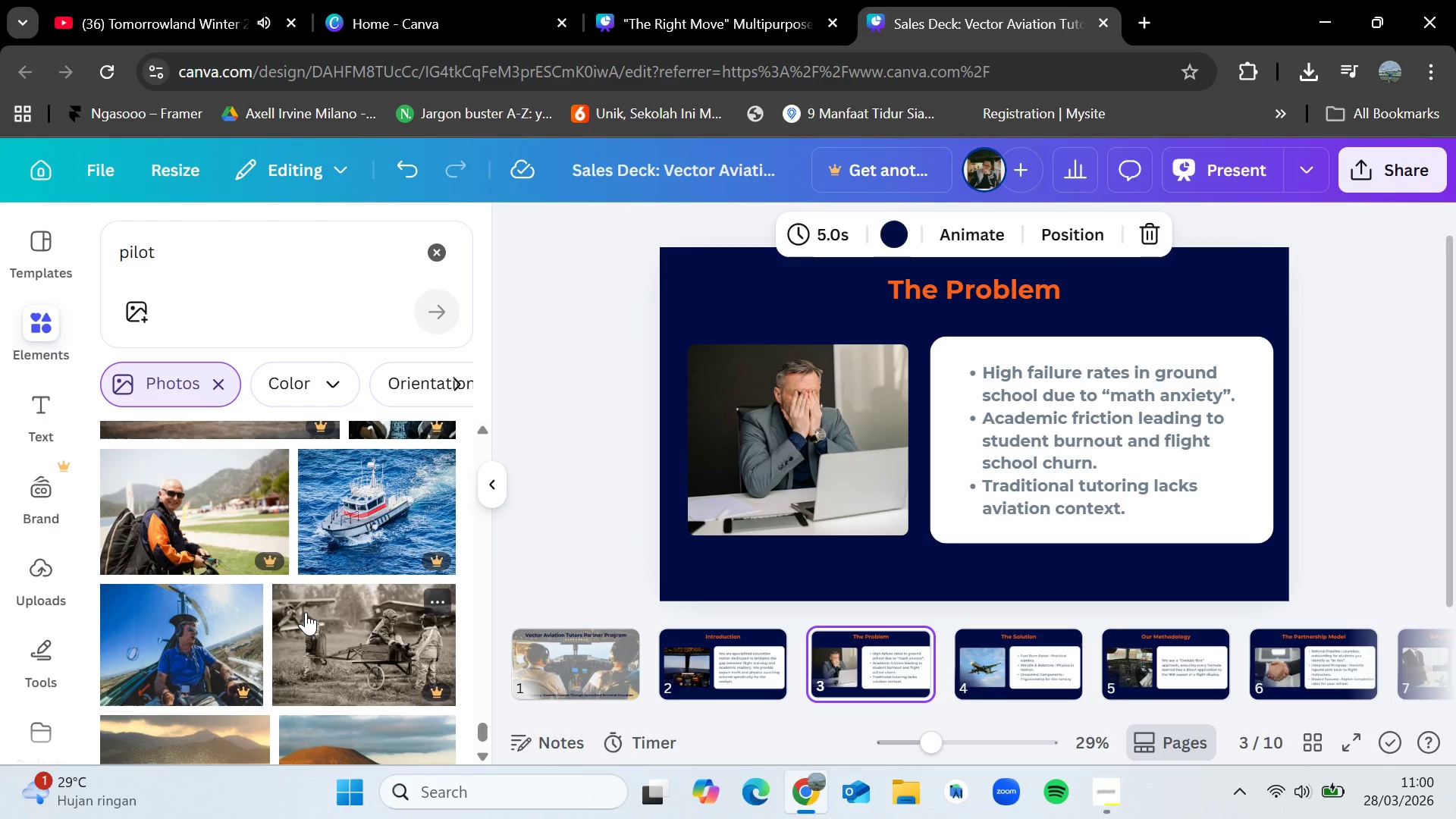 
scroll: coordinate [289, 647], scroll_direction: down, amount: 8.0
 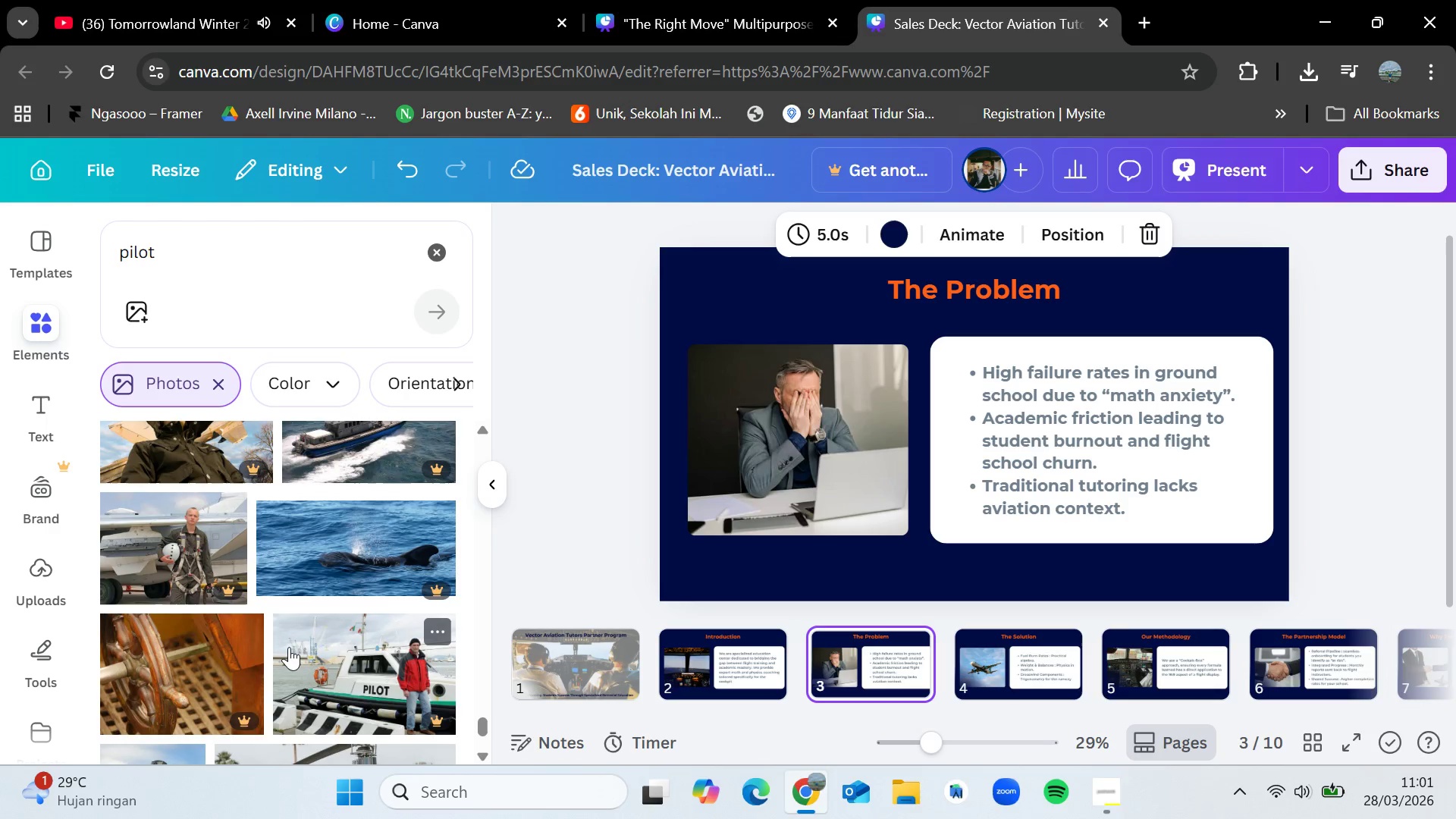 
scroll: coordinate [289, 647], scroll_direction: down, amount: 4.0
 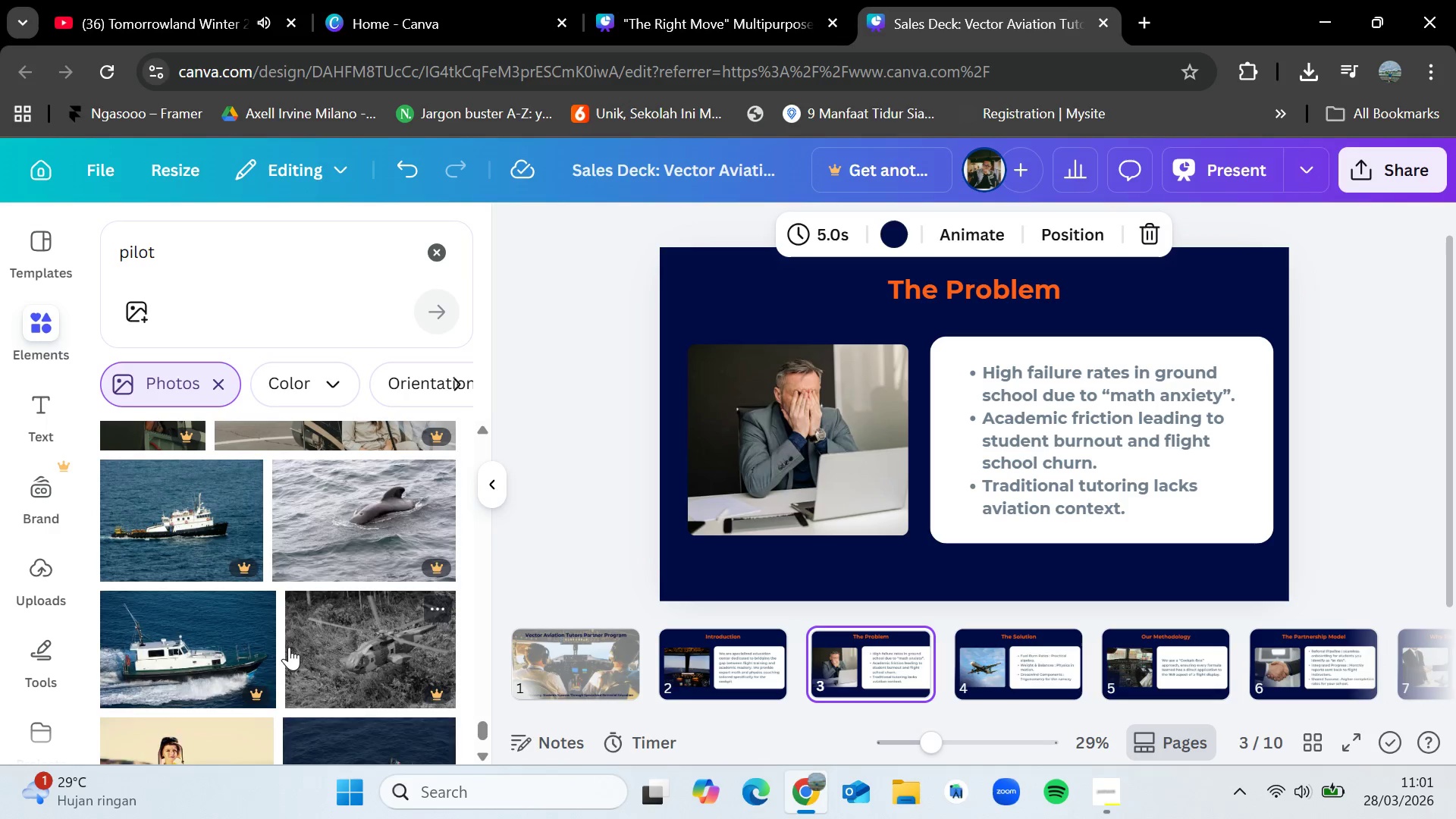 
scroll: coordinate [285, 642], scroll_direction: up, amount: 2.0
 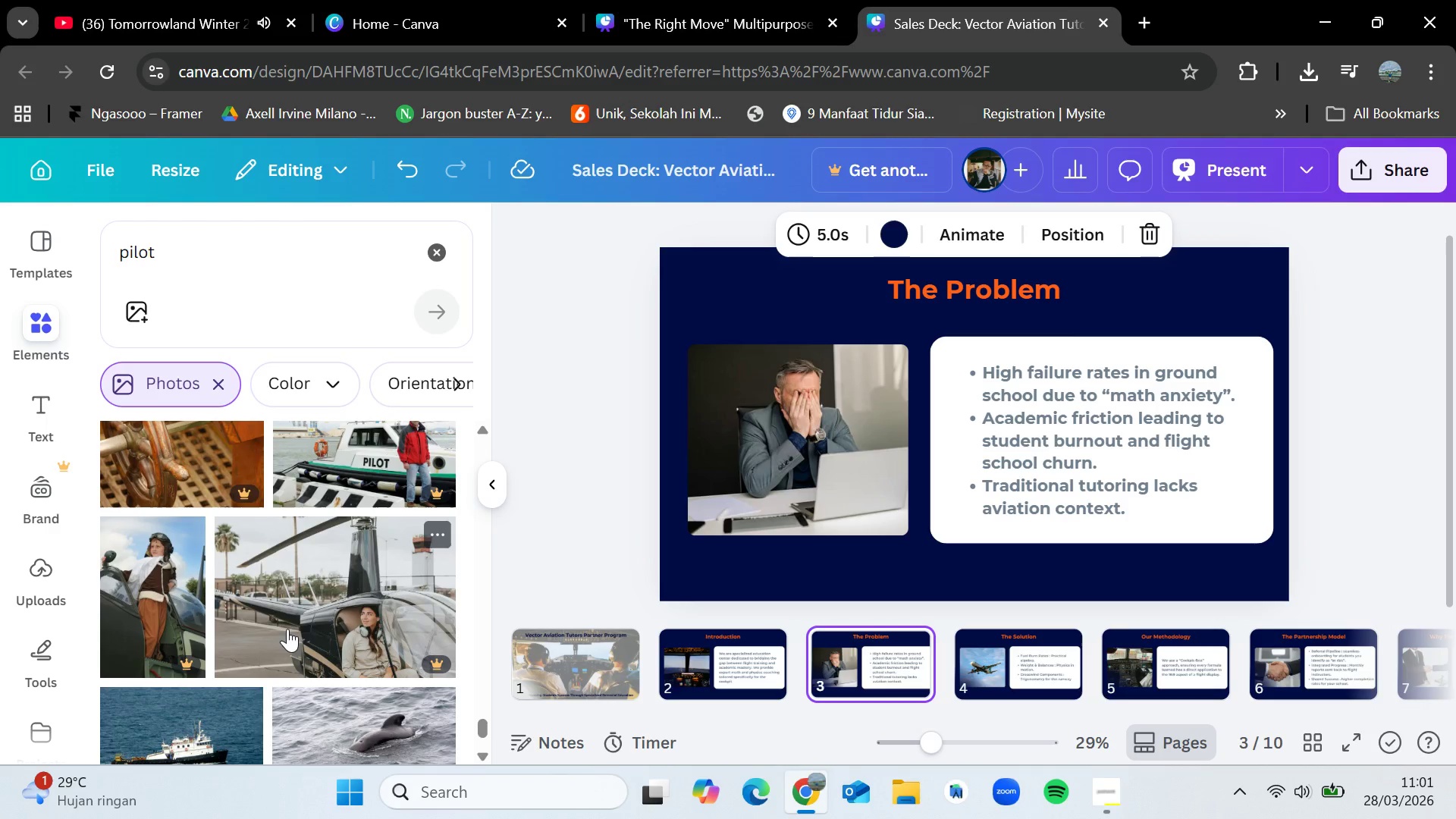 
scroll: coordinate [304, 641], scroll_direction: down, amount: 11.0
 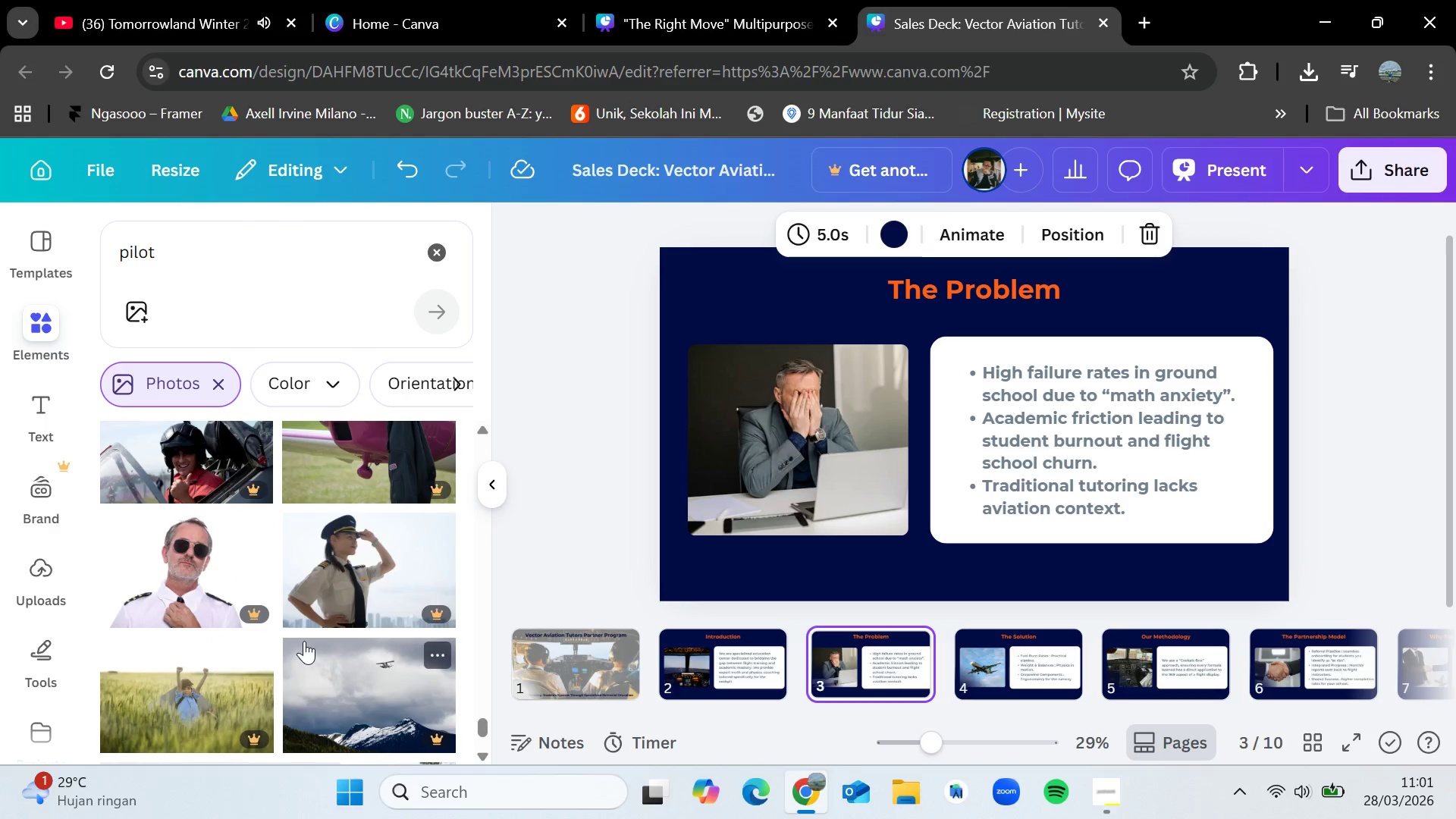 
scroll: coordinate [304, 641], scroll_direction: none, amount: 0.0
 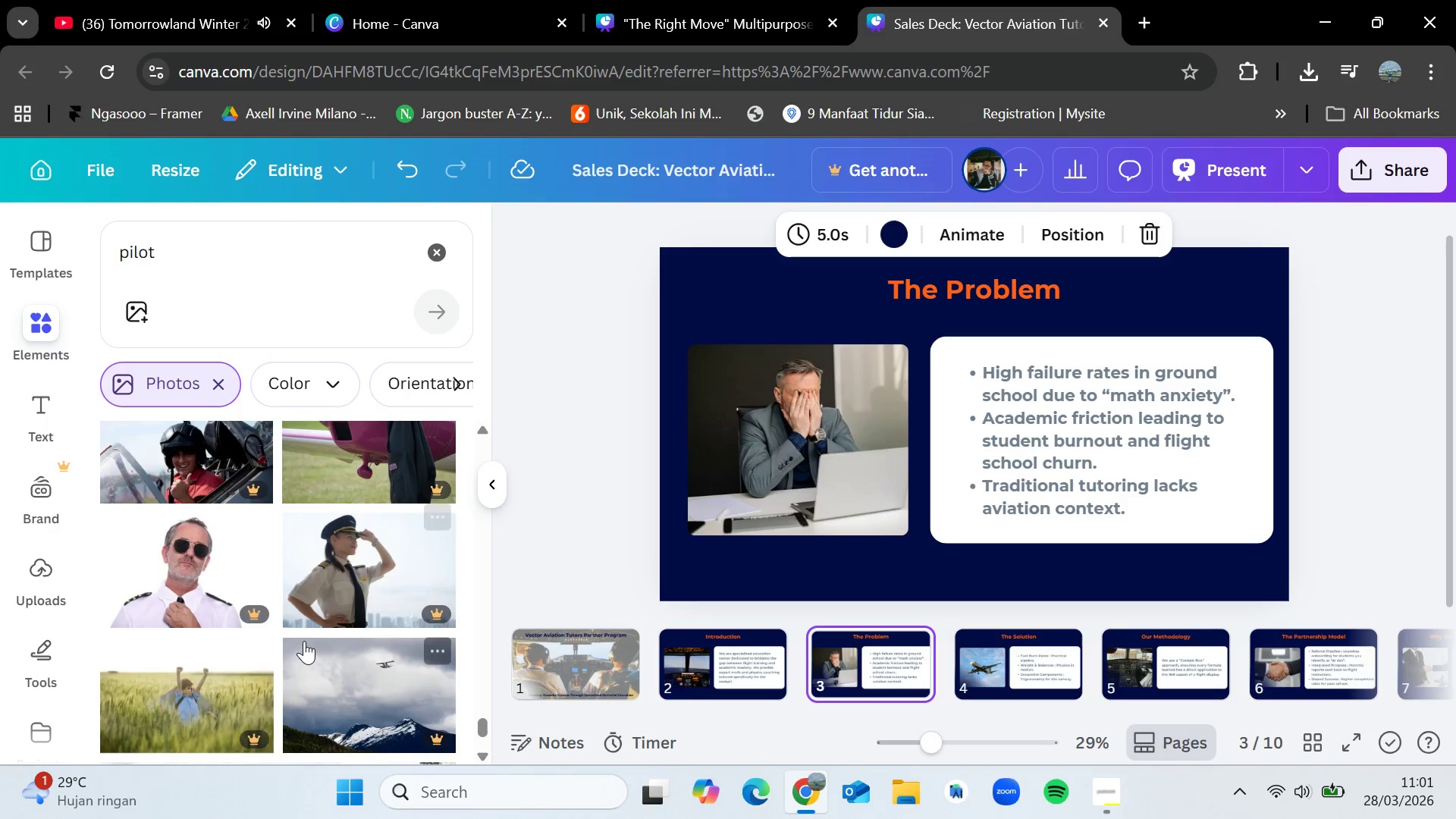 
scroll: coordinate [304, 641], scroll_direction: up, amount: 3.0
 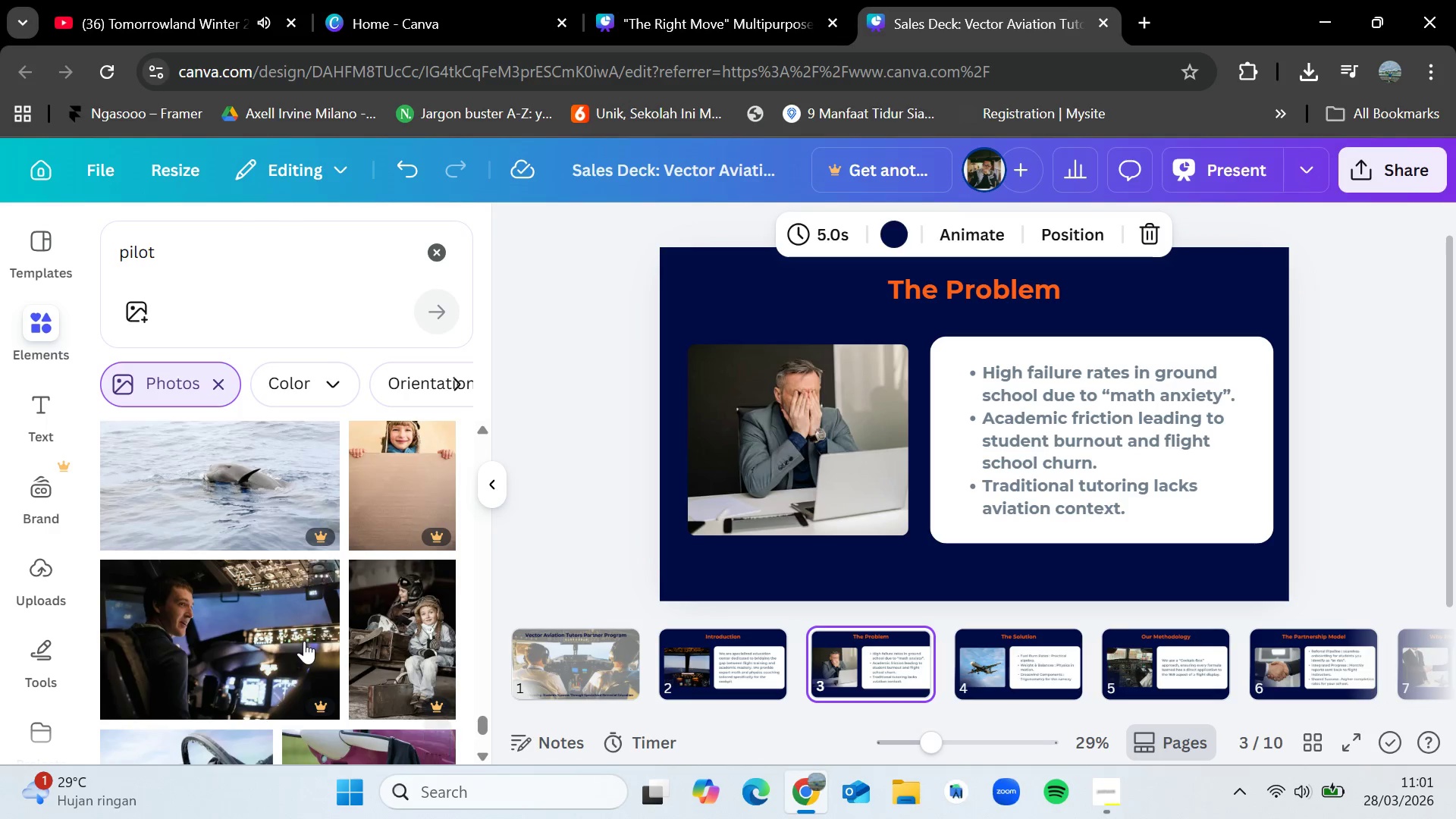 
scroll: coordinate [304, 641], scroll_direction: down, amount: 3.0
 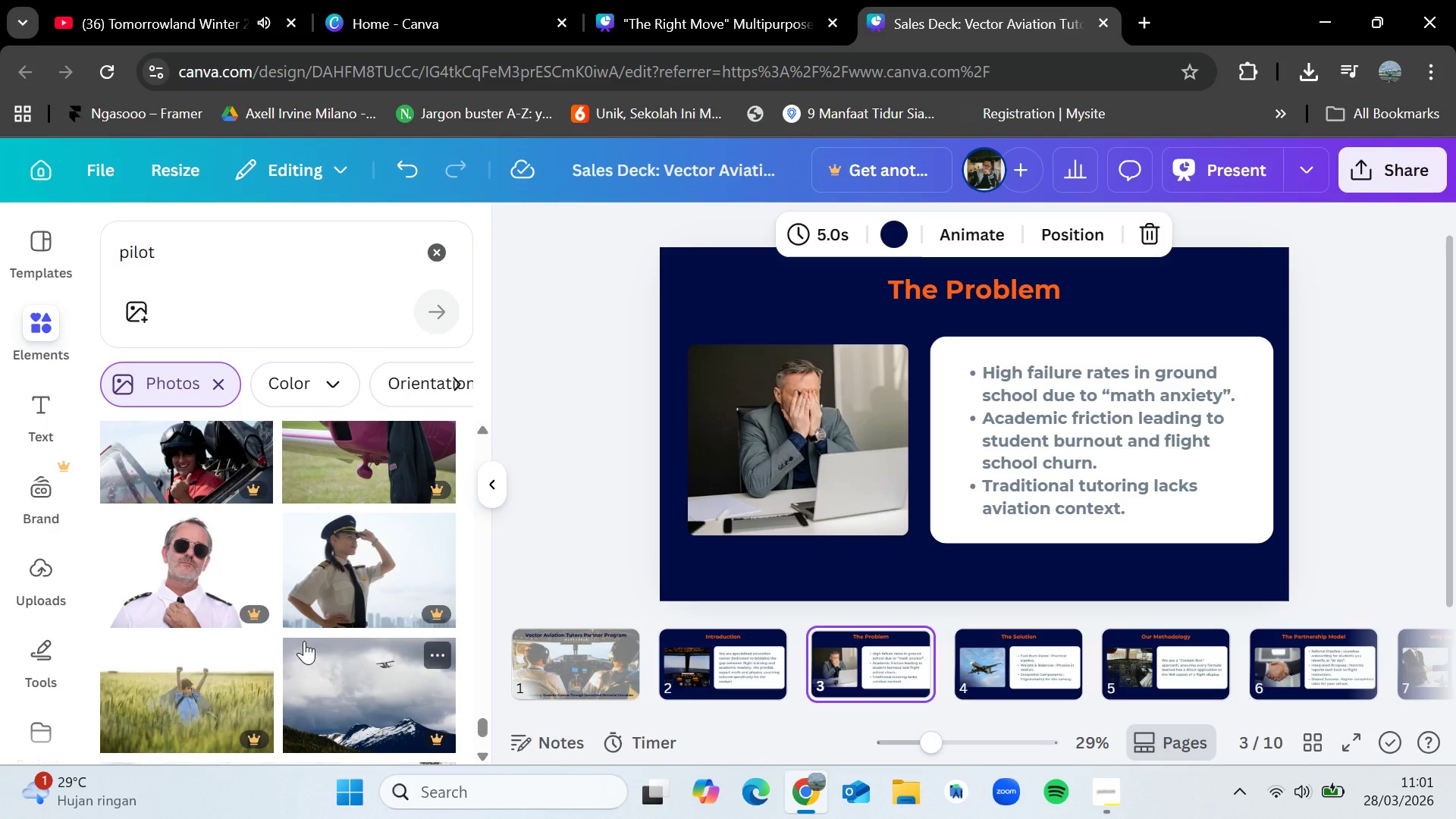 
scroll: coordinate [304, 641], scroll_direction: up, amount: 2.0
 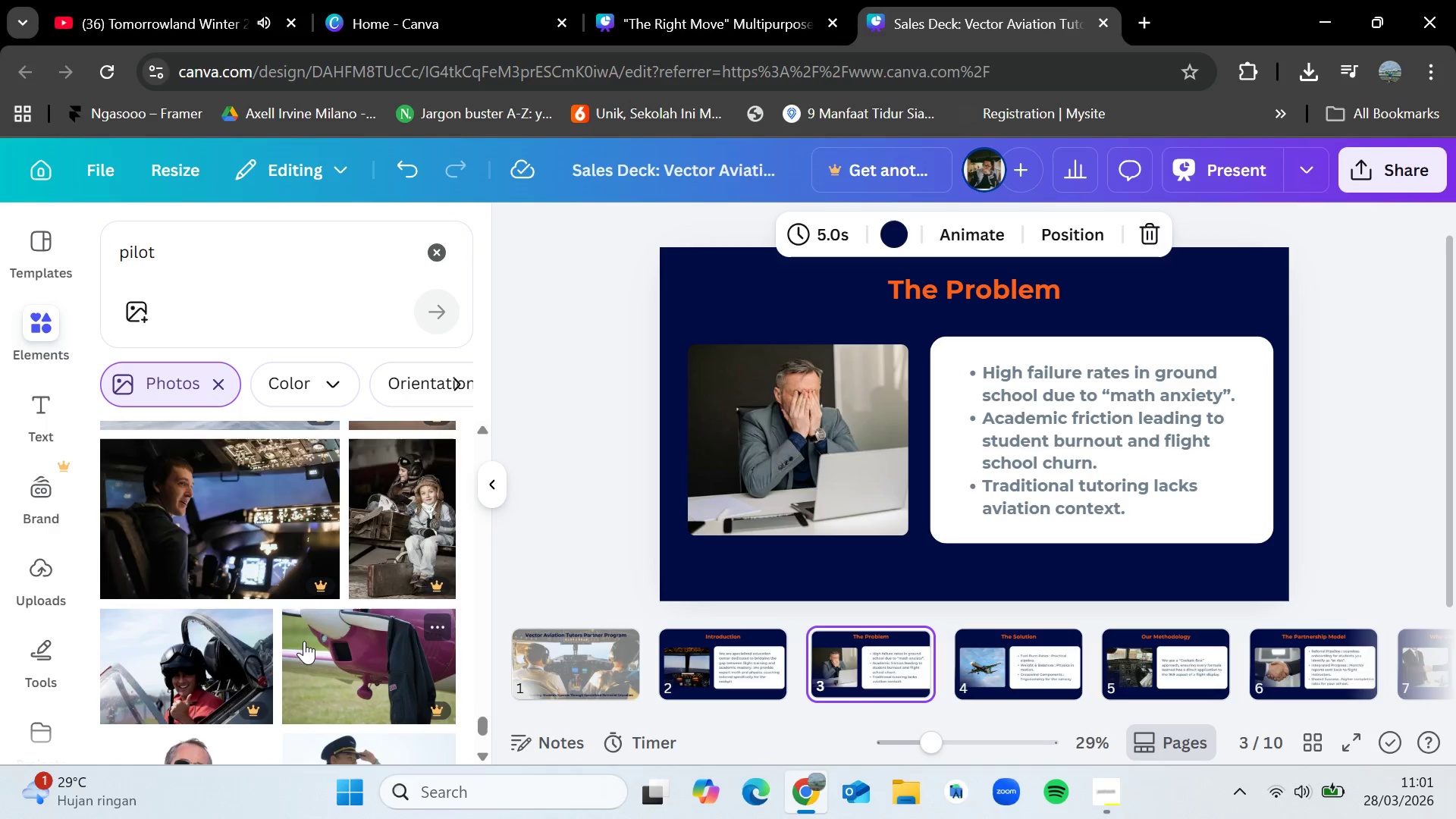 
scroll: coordinate [304, 641], scroll_direction: down, amount: 3.0
 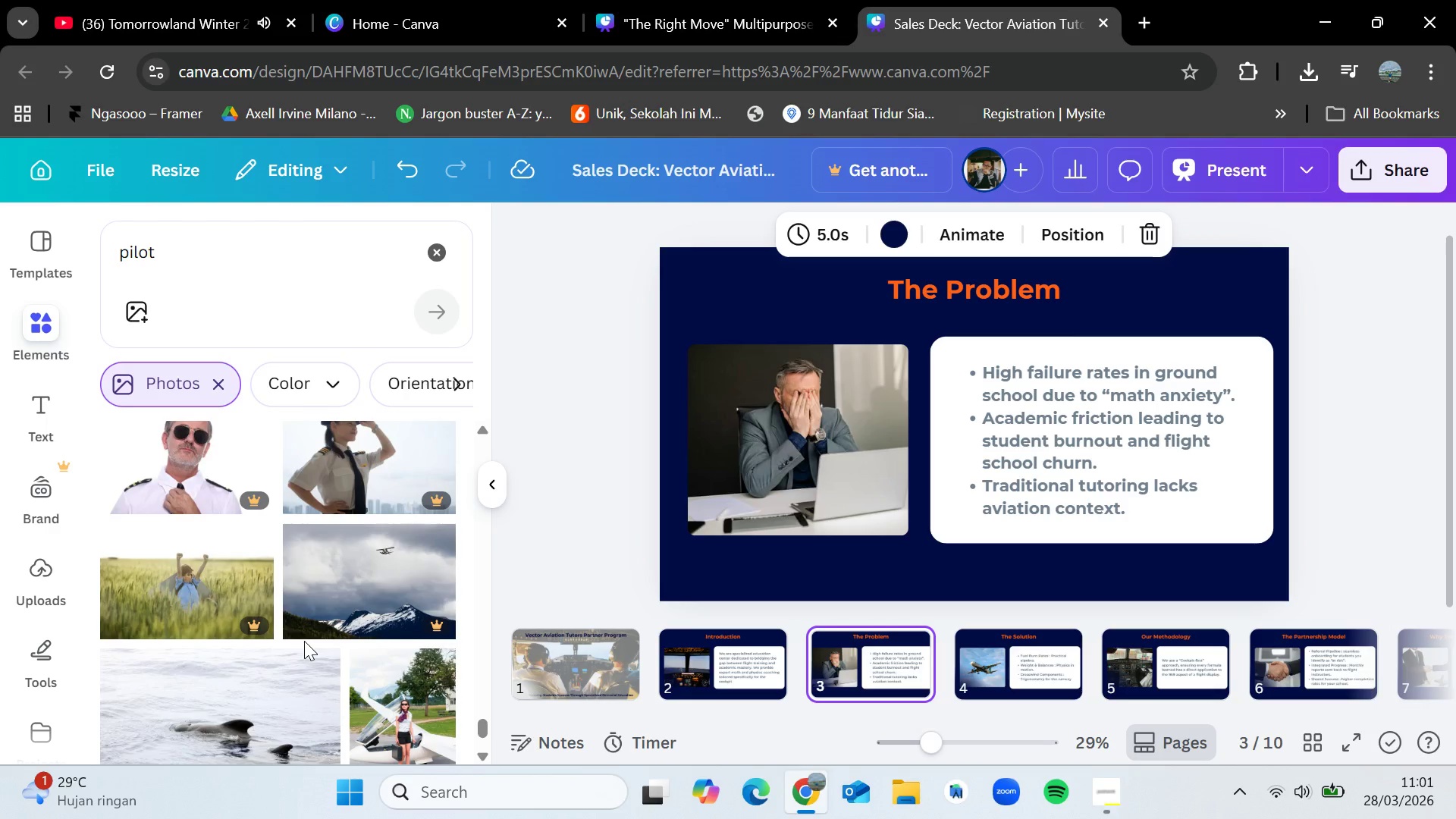 
scroll: coordinate [304, 641], scroll_direction: up, amount: 4.0
 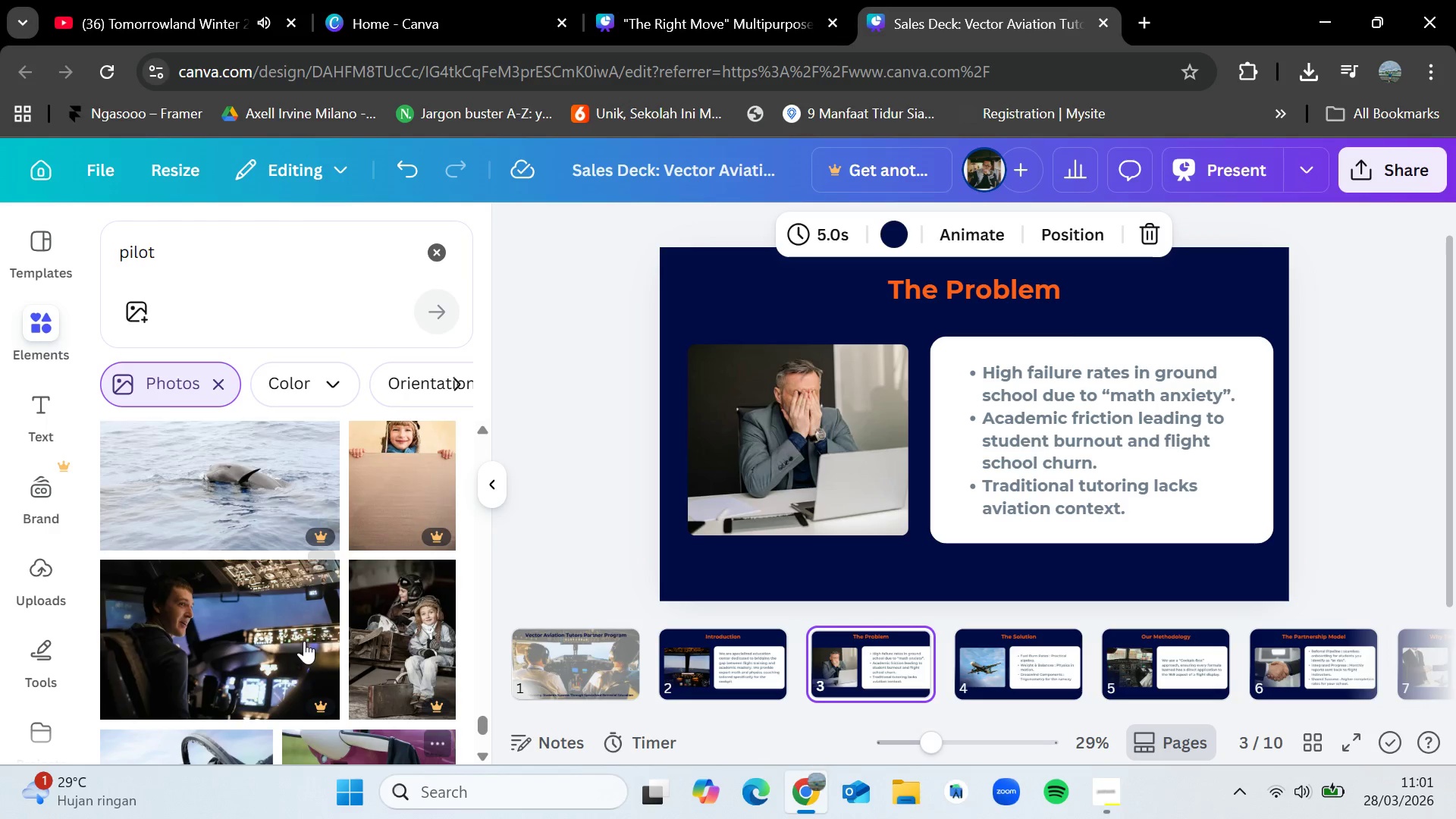 
scroll: coordinate [304, 641], scroll_direction: down, amount: 4.0
 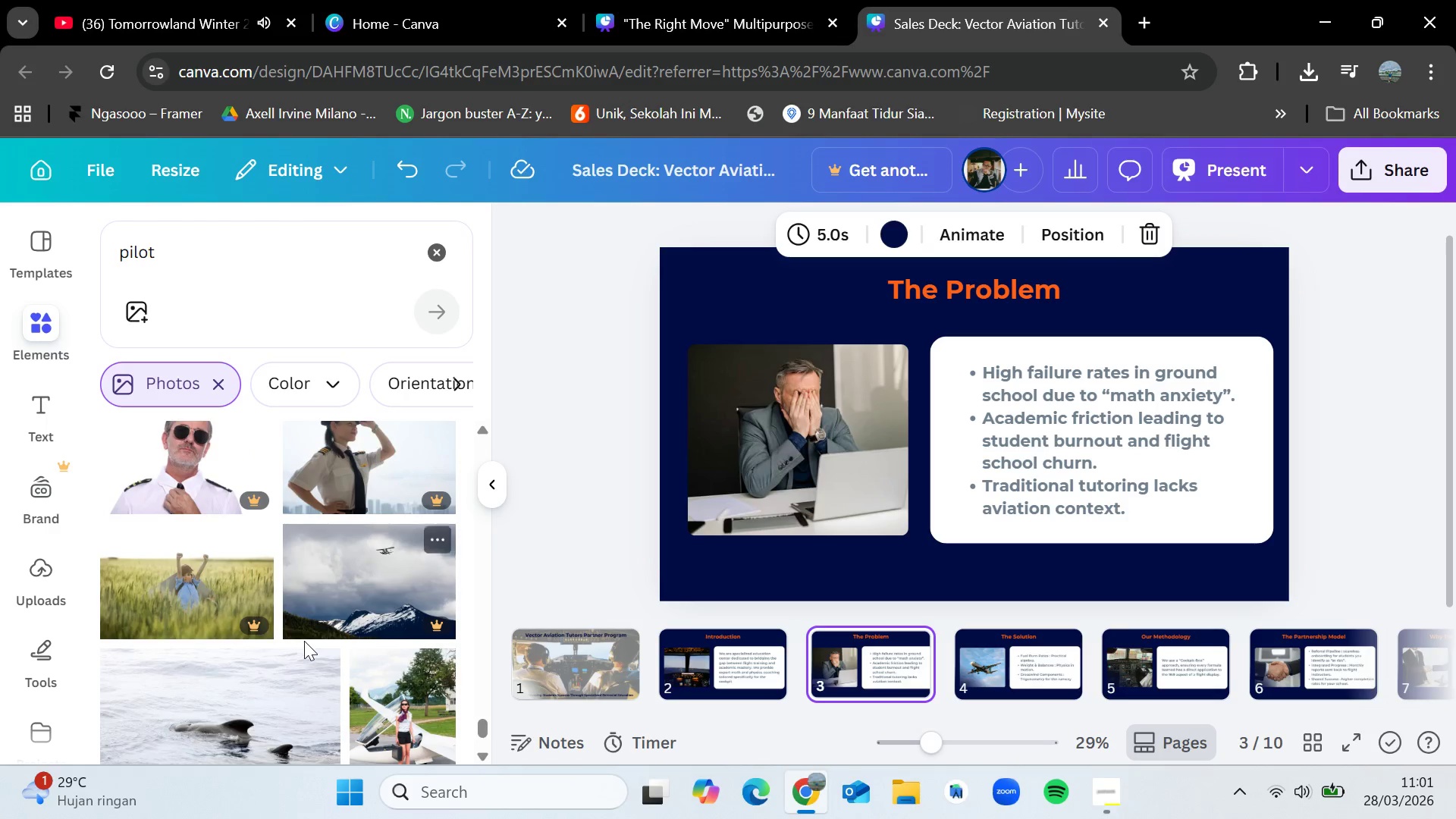 
scroll: coordinate [304, 641], scroll_direction: up, amount: 3.0
 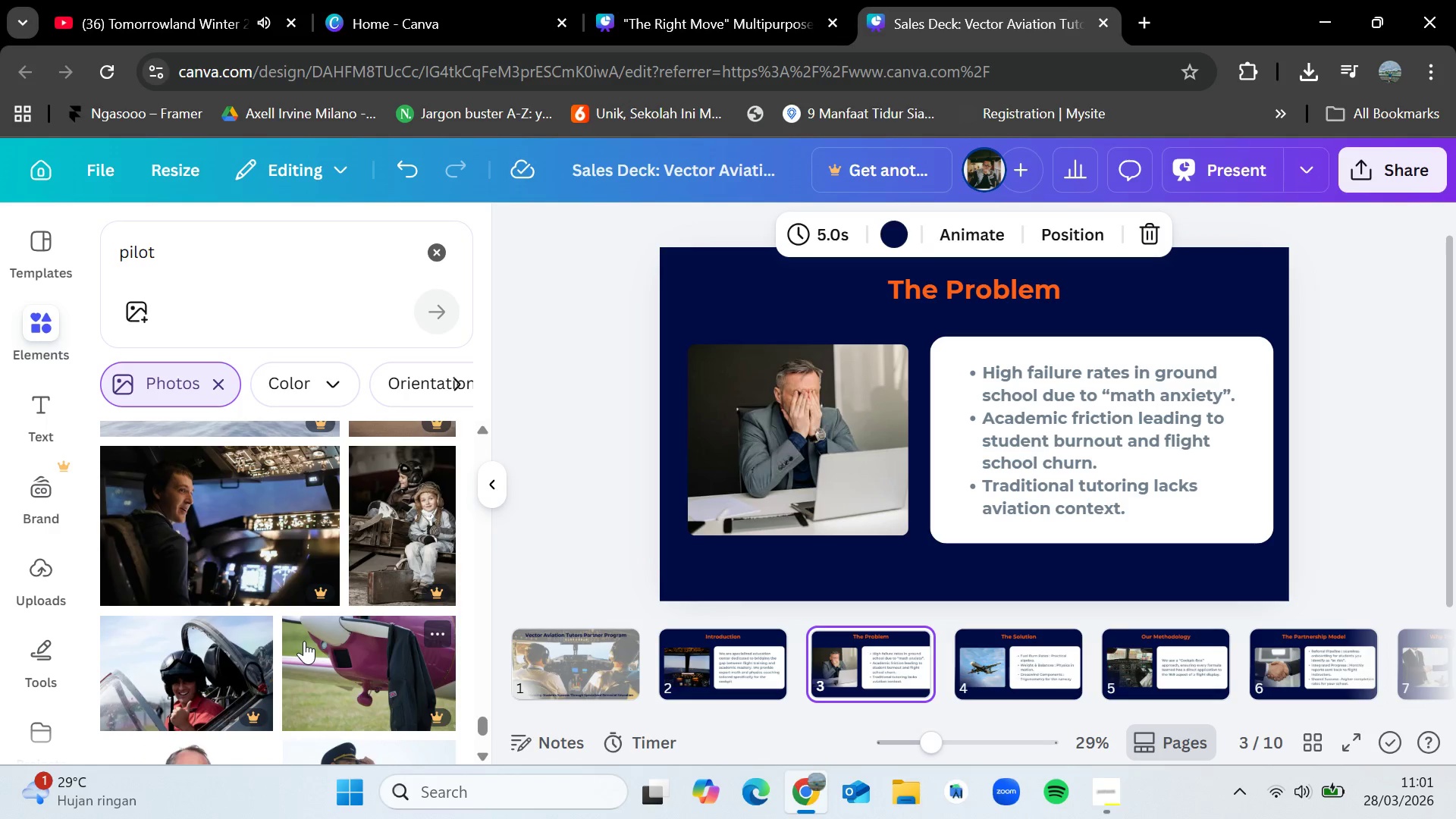 
scroll: coordinate [304, 641], scroll_direction: down, amount: 2.0
 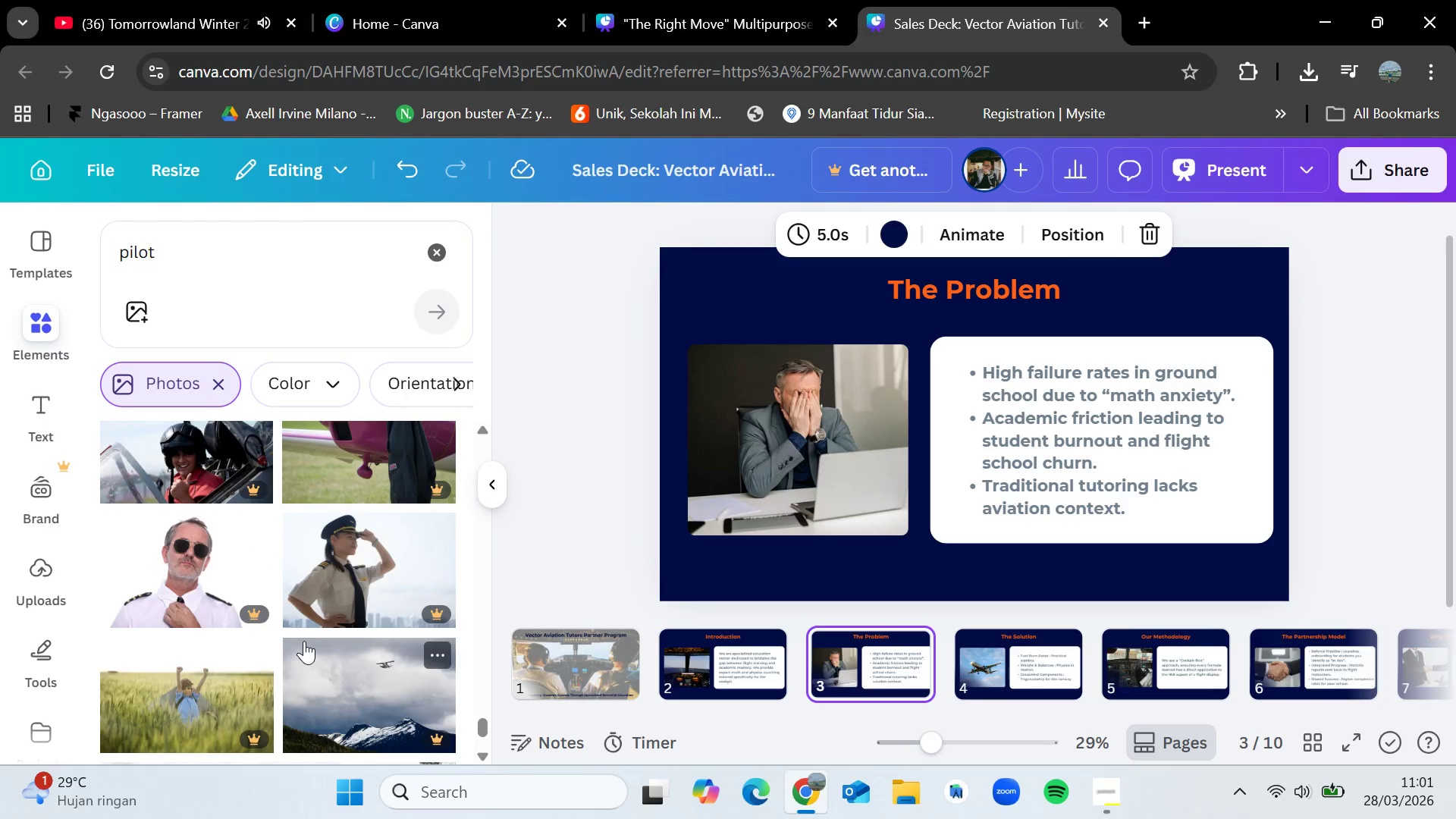 
scroll: coordinate [304, 641], scroll_direction: up, amount: 2.0
 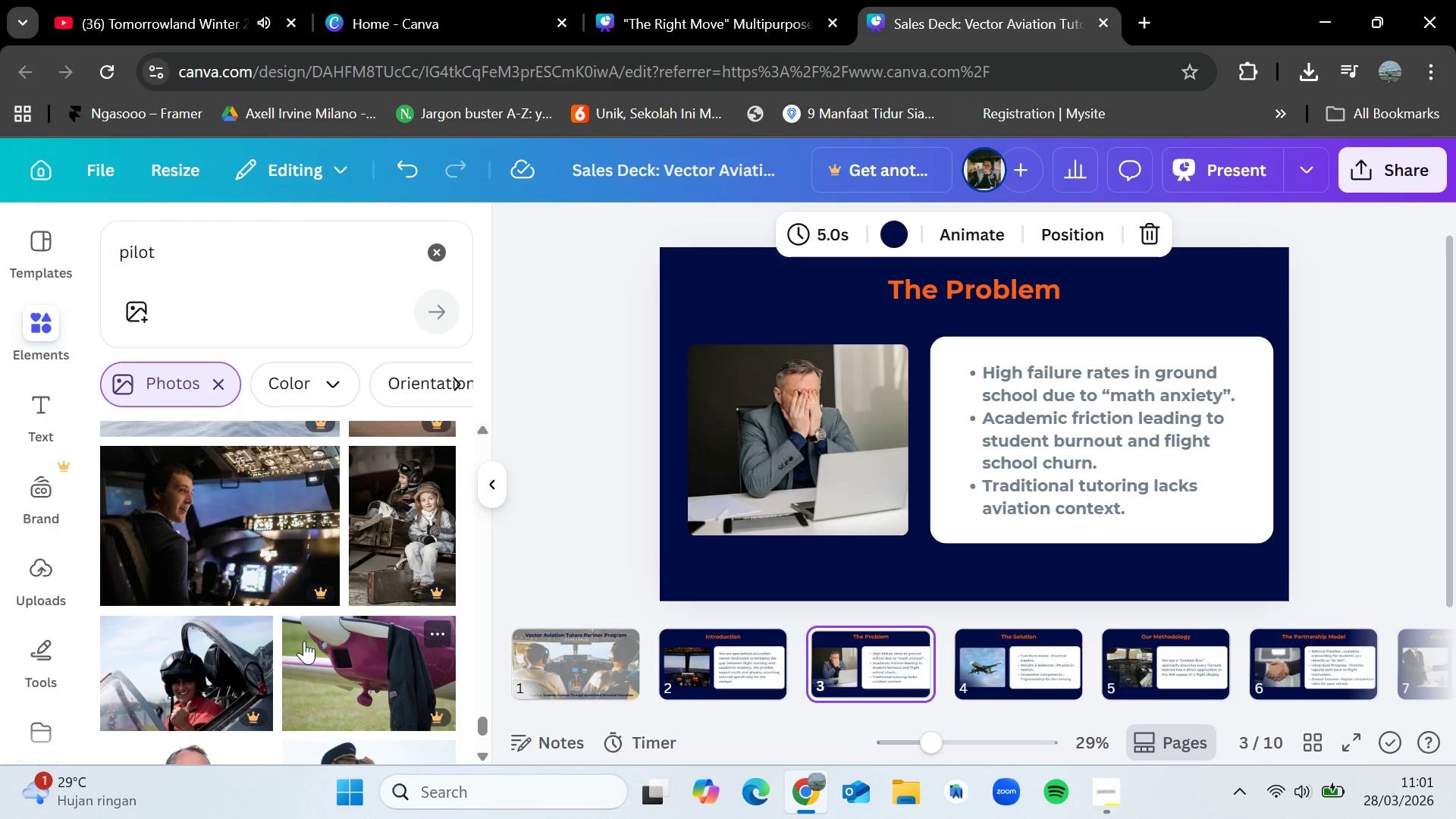 
scroll: coordinate [304, 641], scroll_direction: down, amount: 2.0
 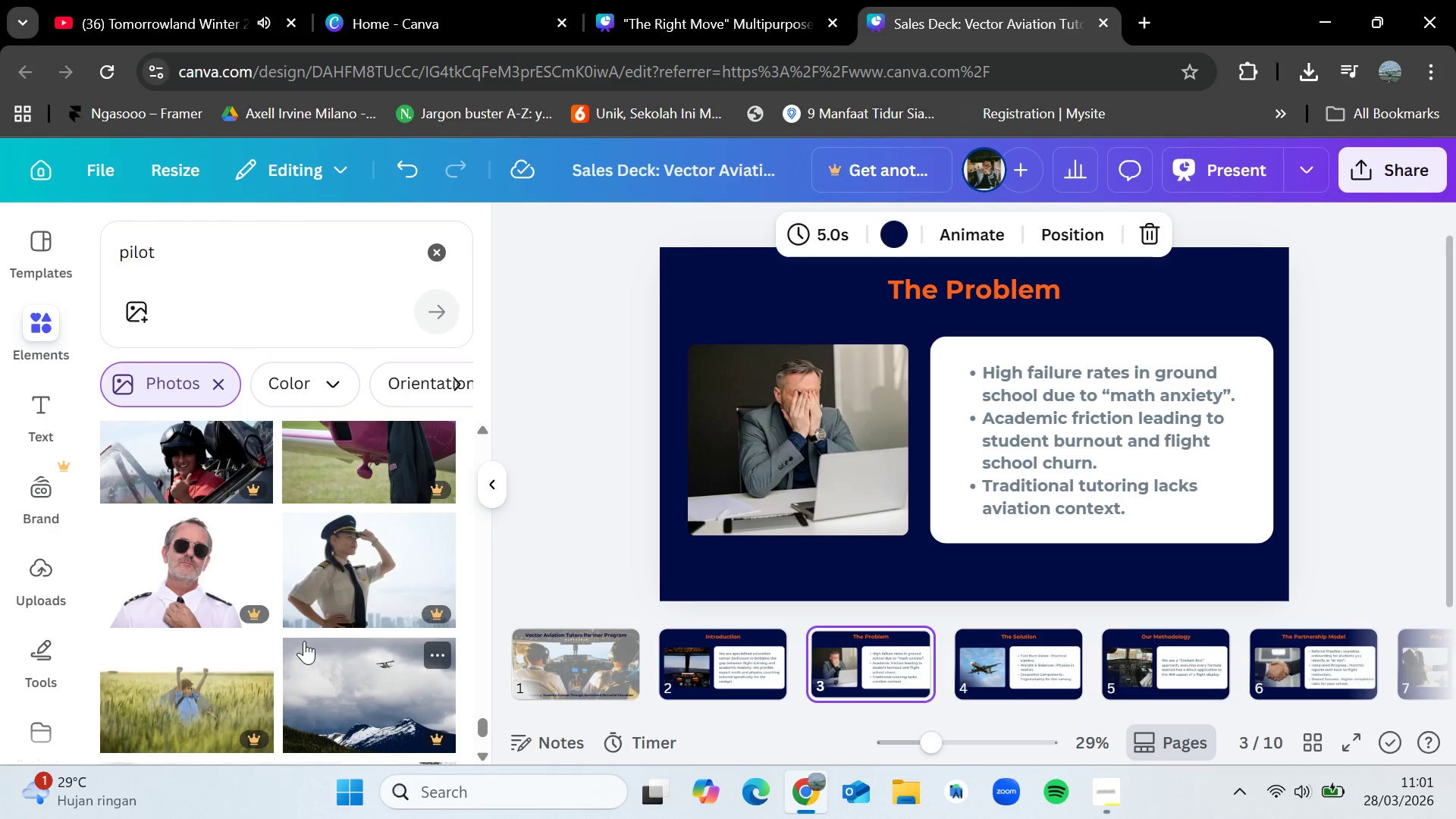 
scroll: coordinate [304, 641], scroll_direction: up, amount: 2.0
 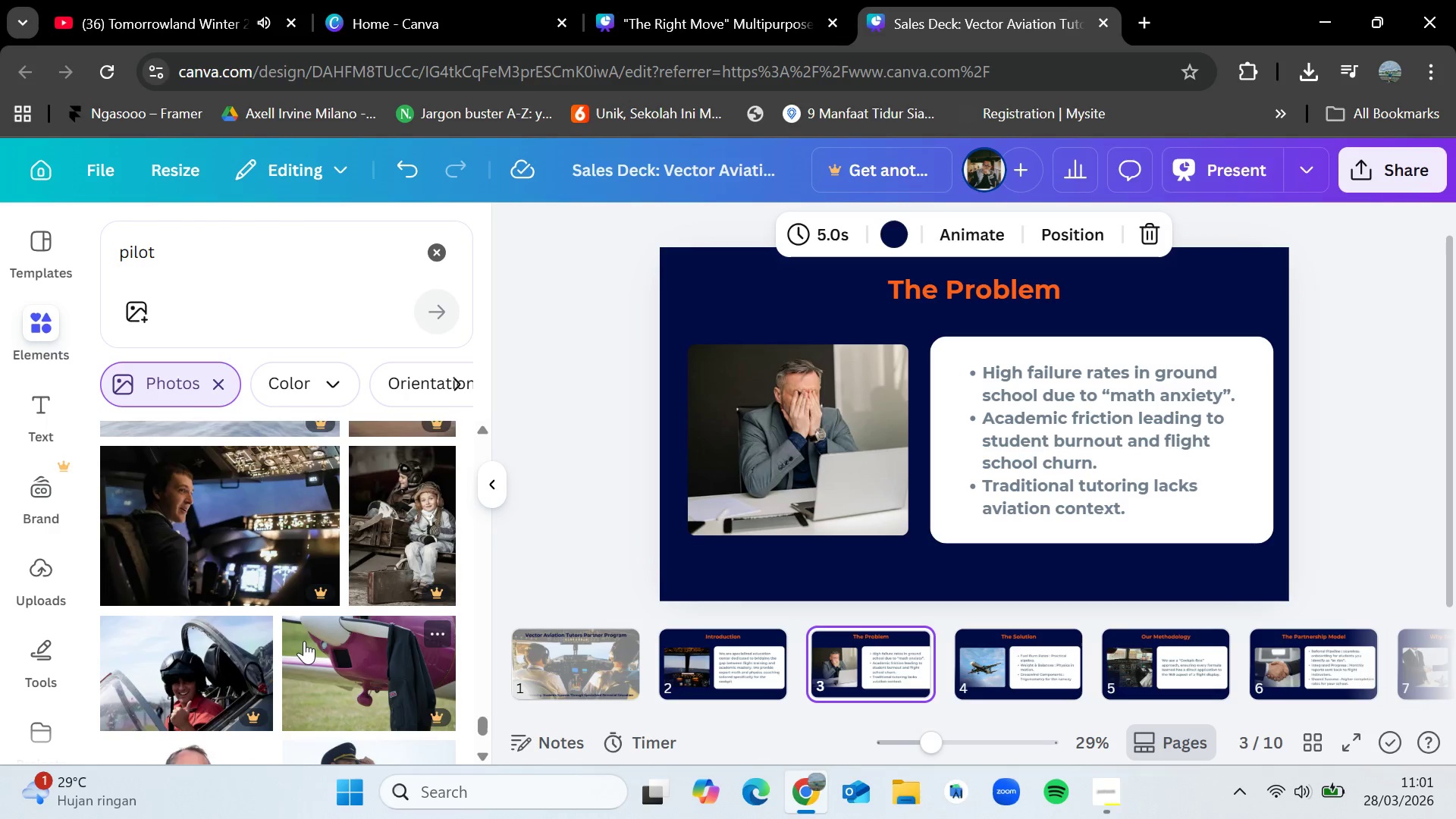 
scroll: coordinate [304, 641], scroll_direction: down, amount: 1.0
 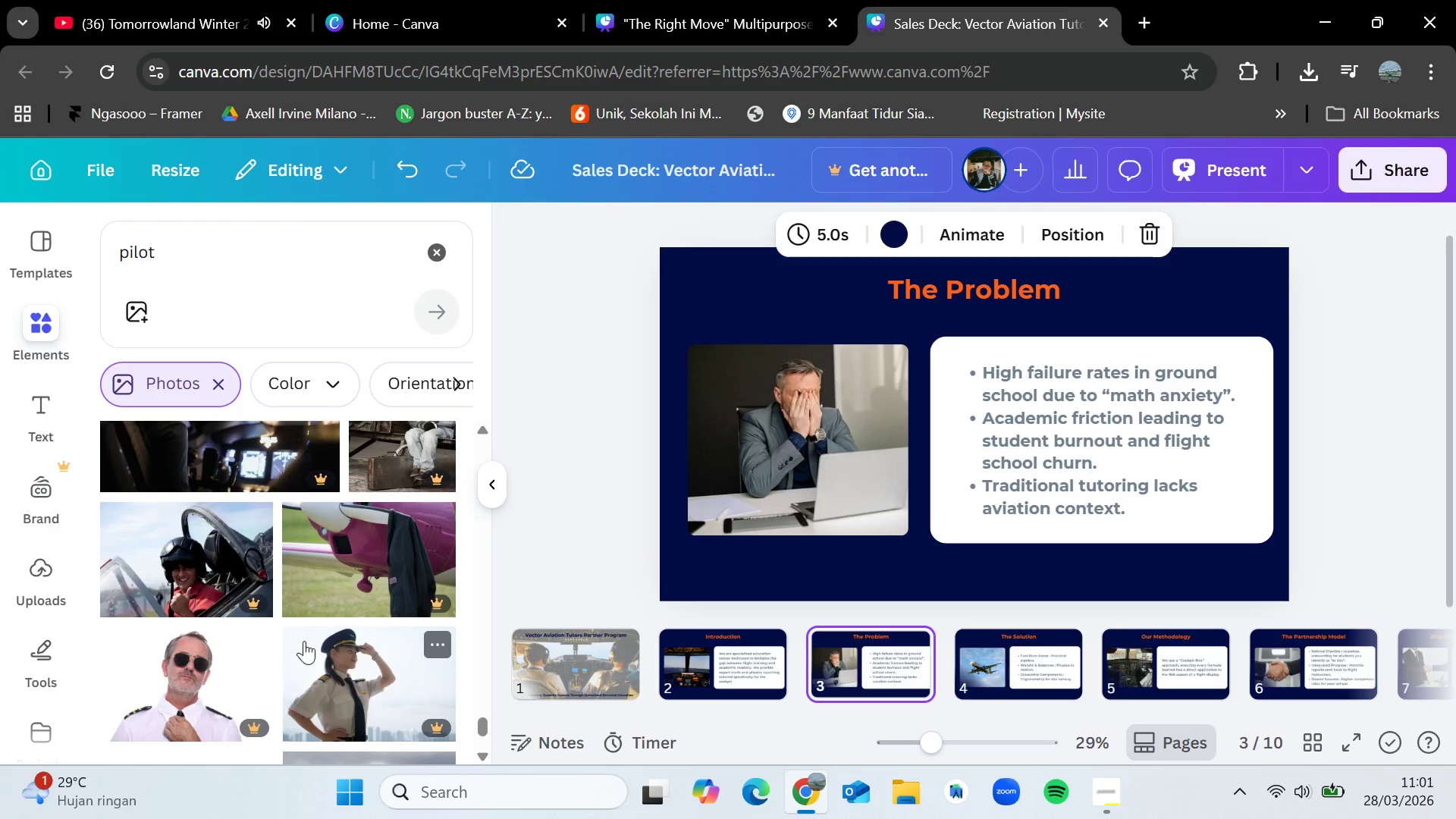 
wait(14.2)
 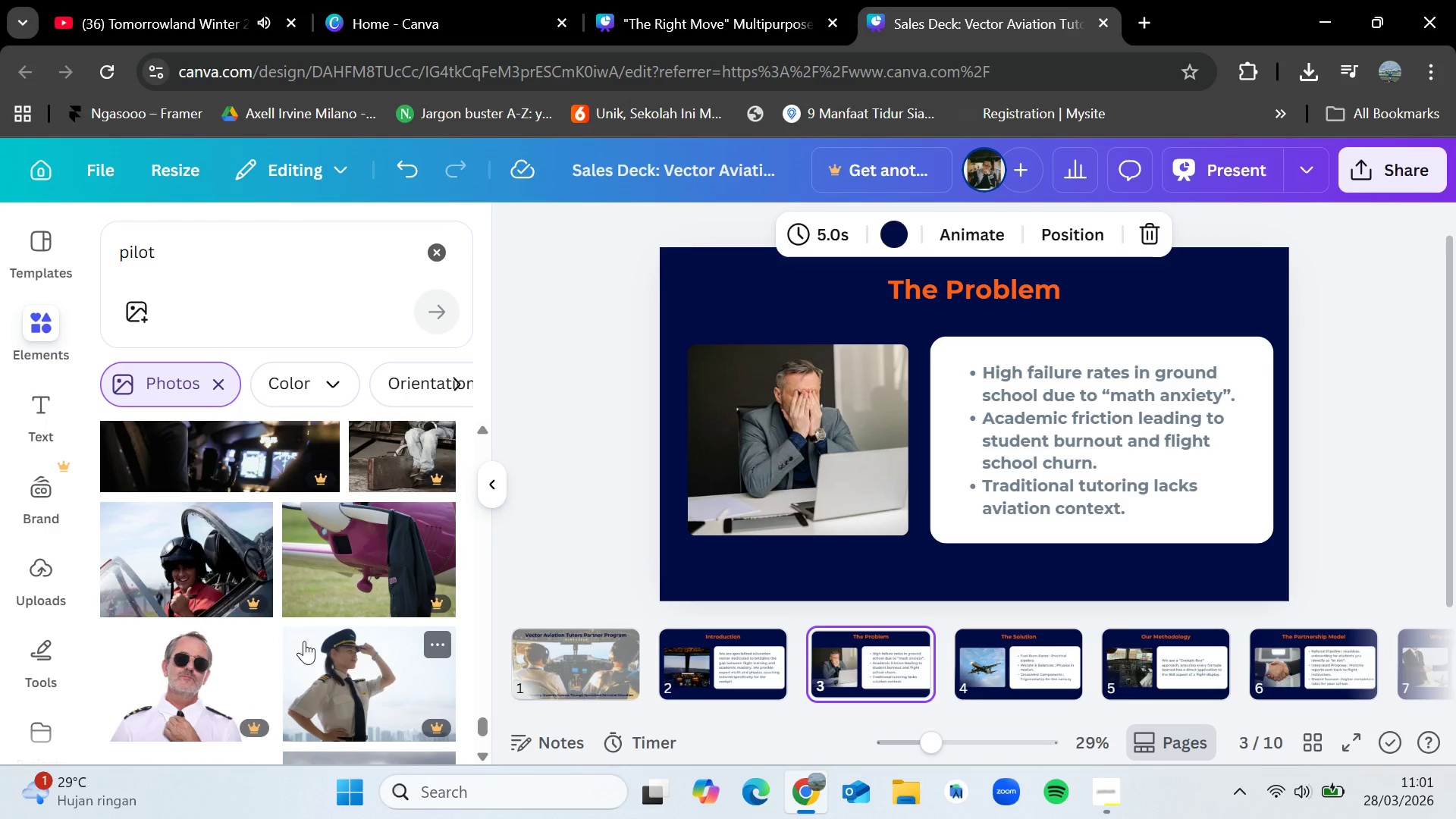 
scroll: coordinate [318, 608], scroll_direction: down, amount: 5.0
 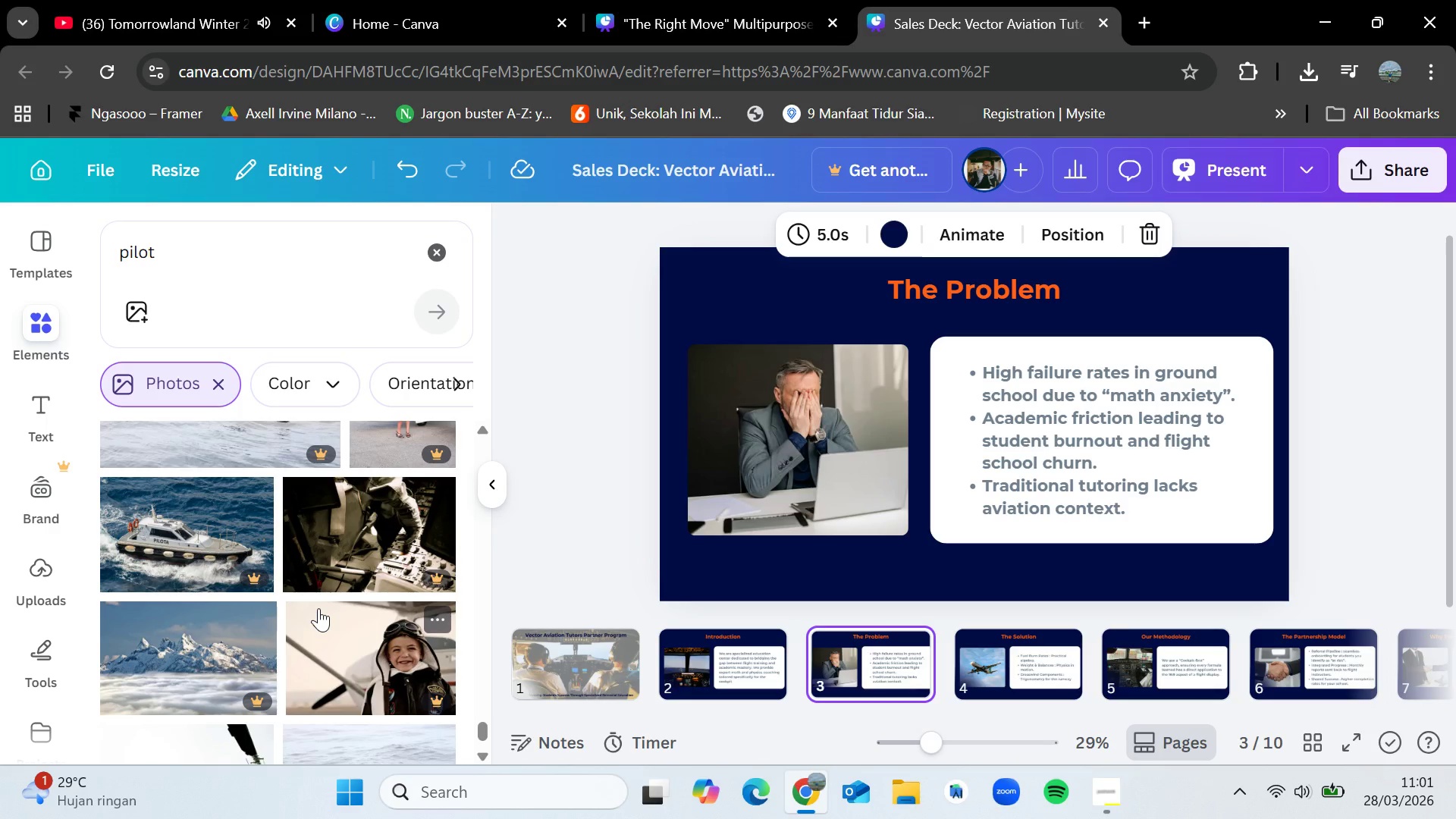 
scroll: coordinate [318, 608], scroll_direction: up, amount: 3.0
 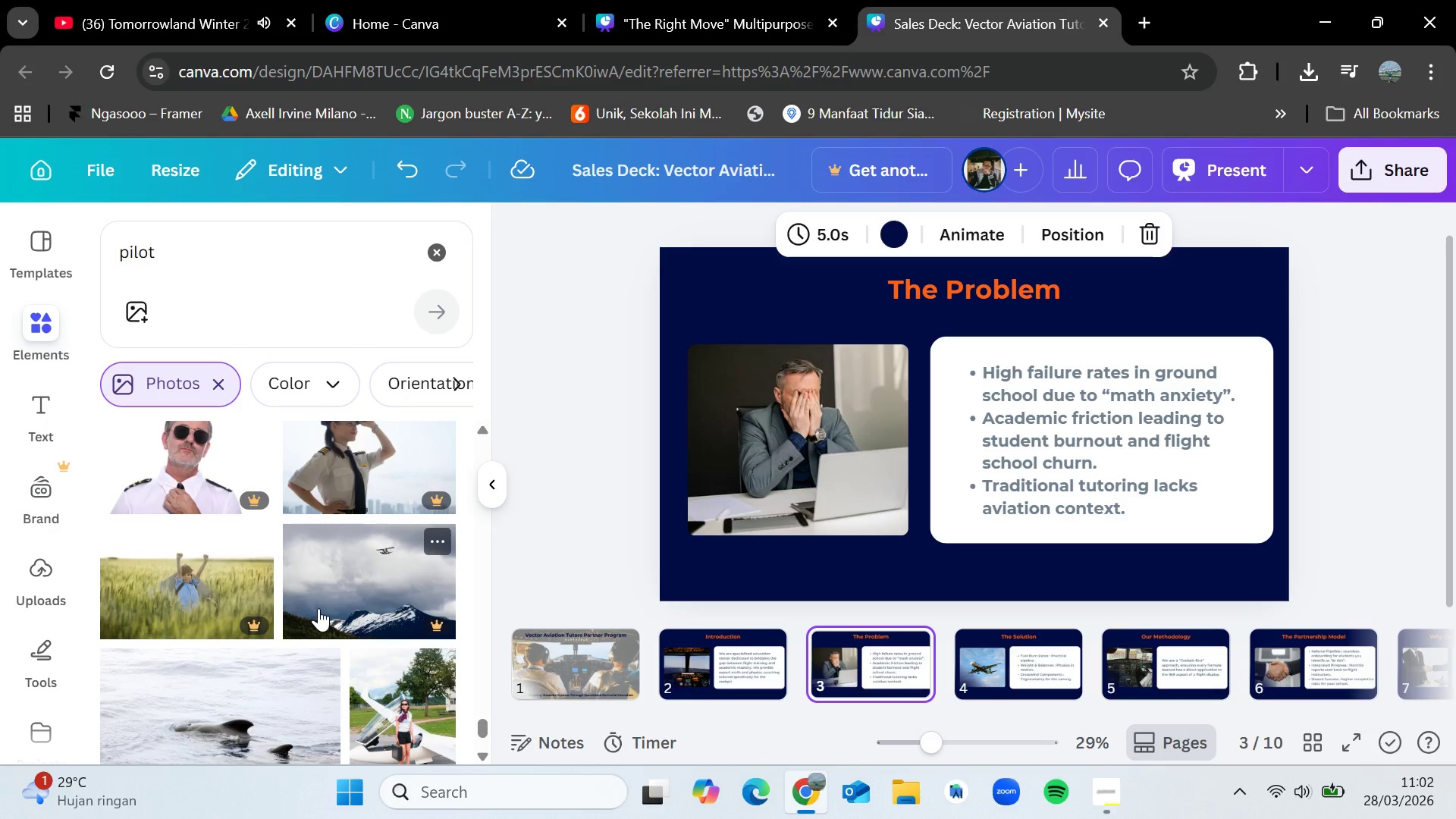 
wait(22.36)
 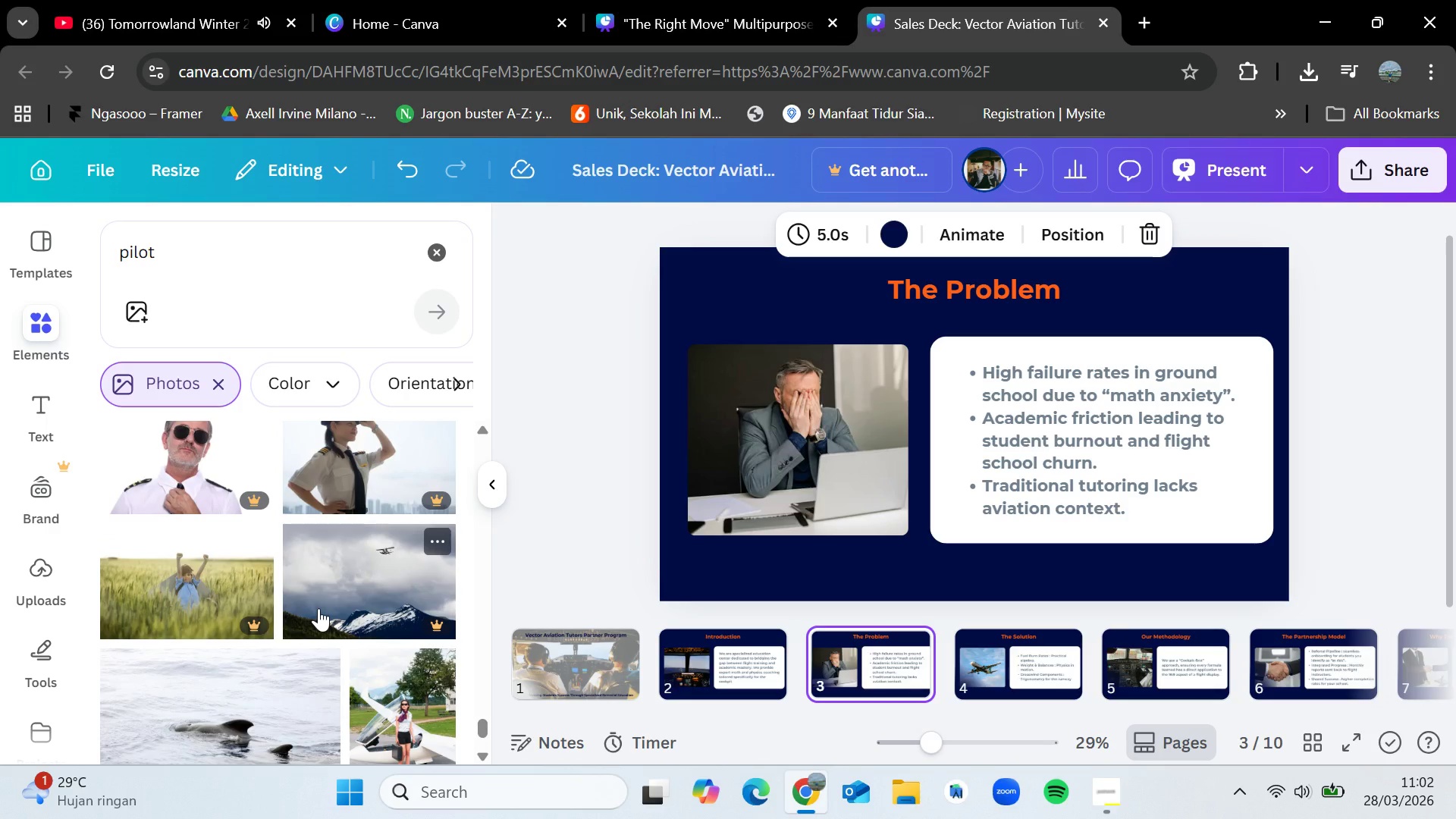 
scroll: coordinate [318, 608], scroll_direction: down, amount: 2.0
 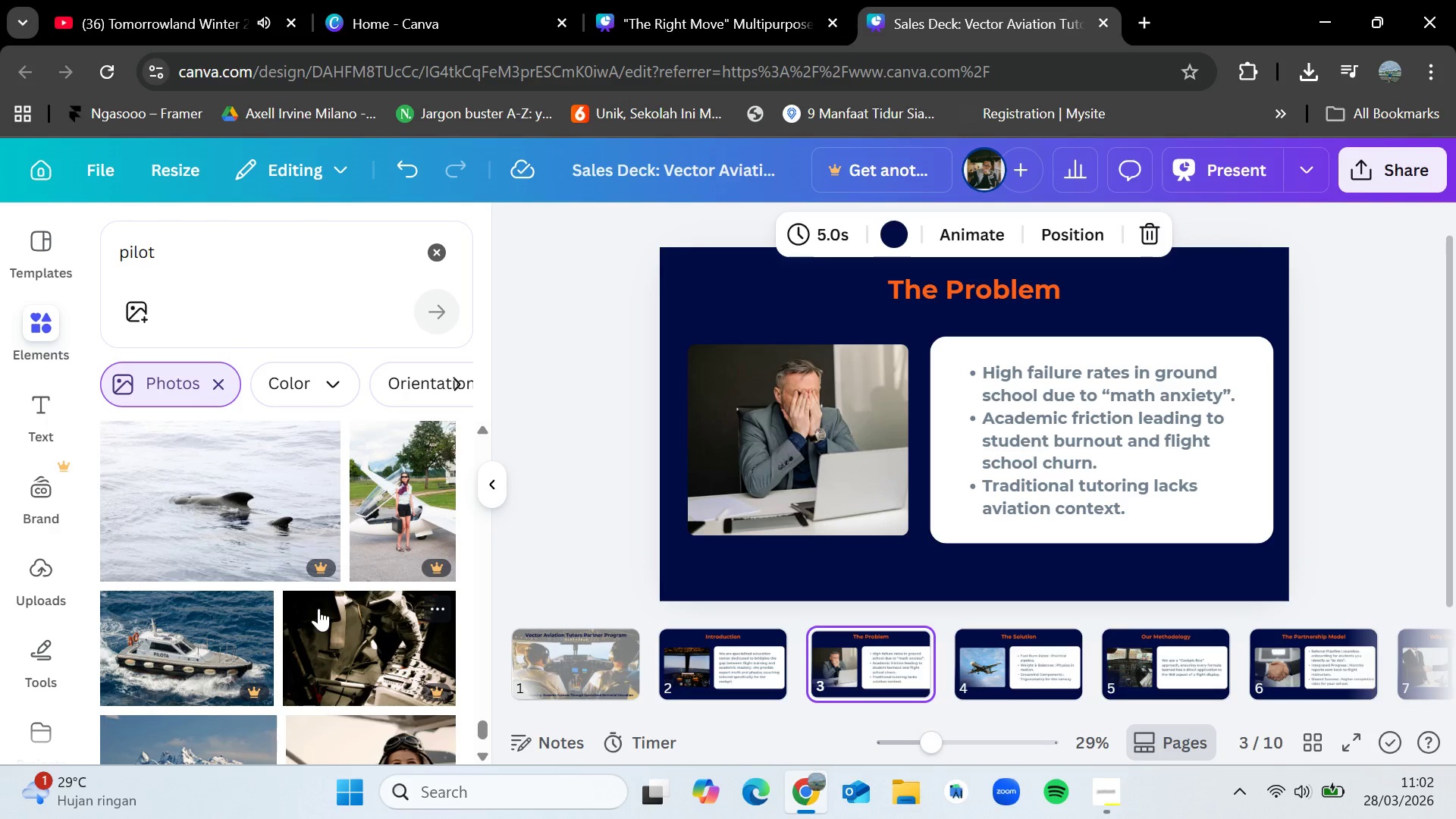 
scroll: coordinate [318, 608], scroll_direction: up, amount: 1.0
 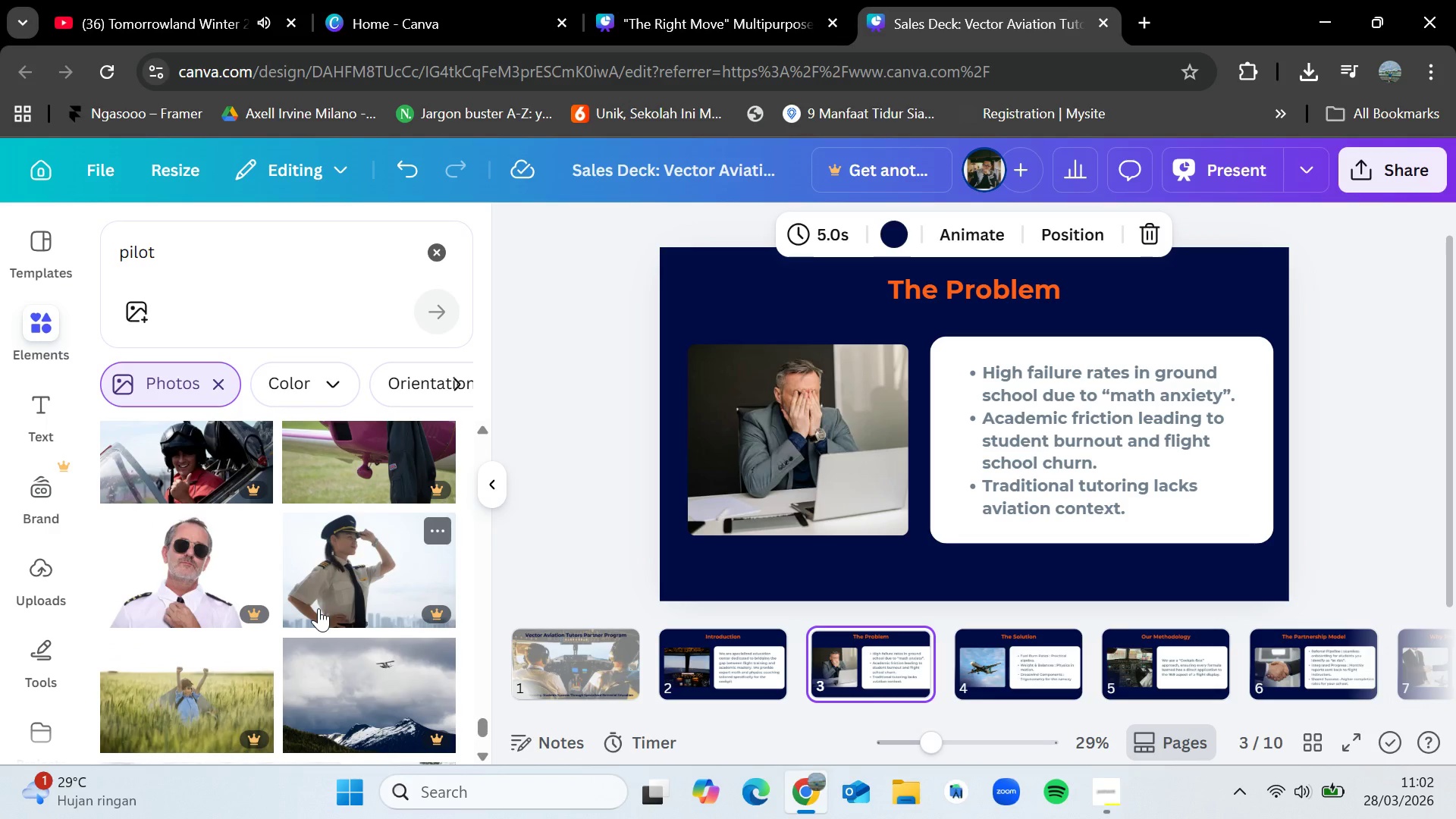 
wait(13.78)
 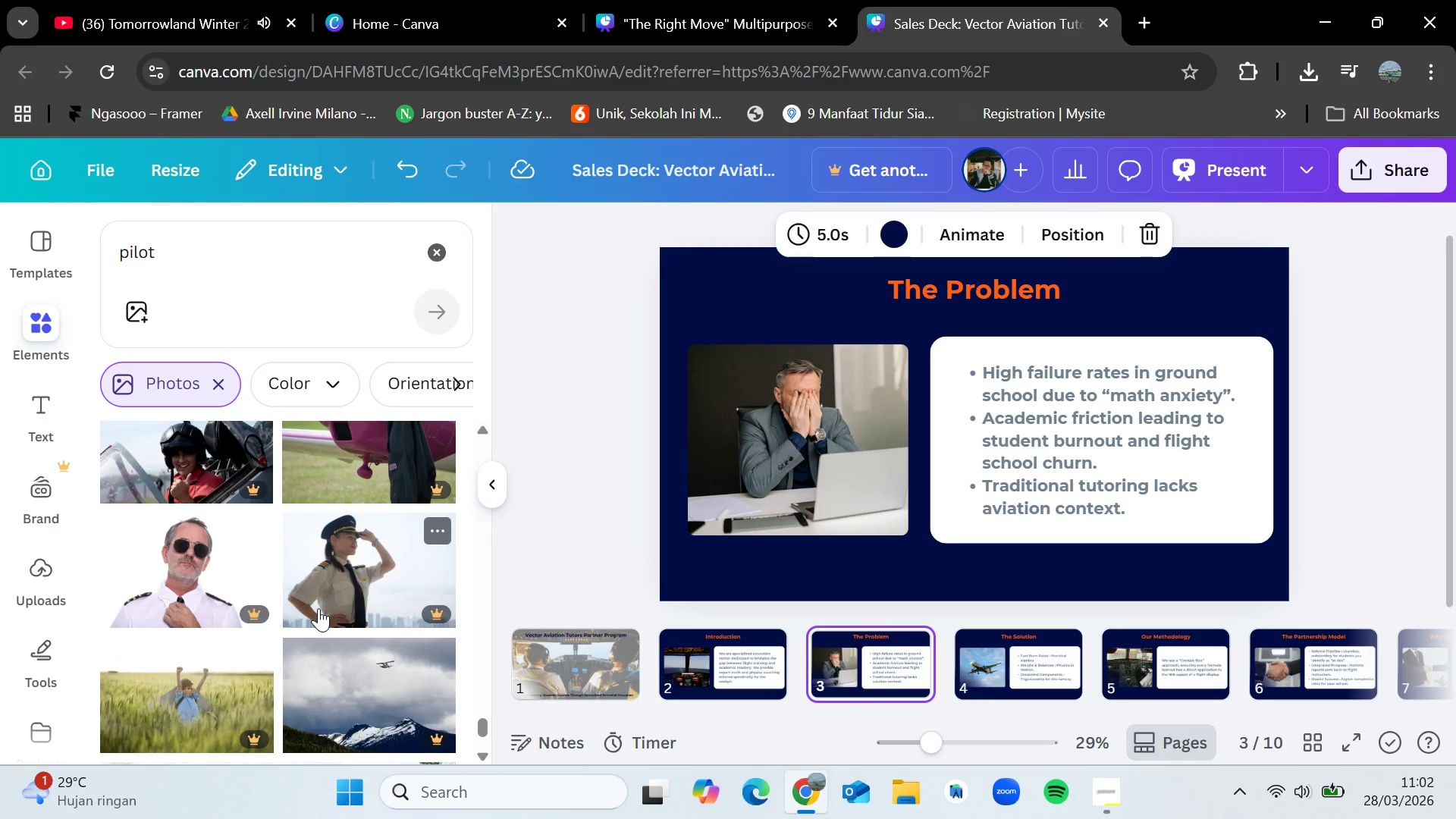 
scroll: coordinate [318, 608], scroll_direction: down, amount: 1.0
 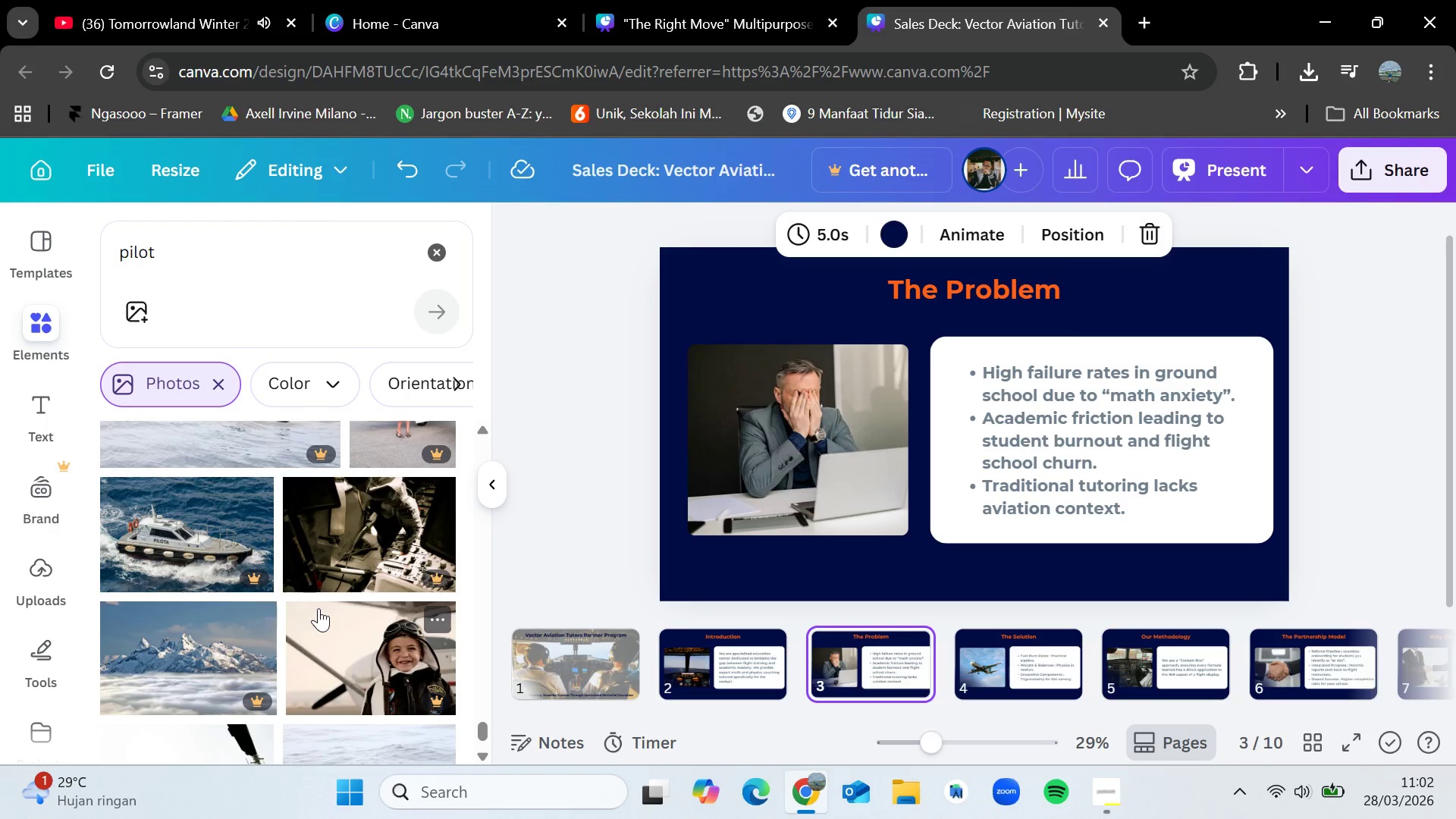 
wait(14.64)
 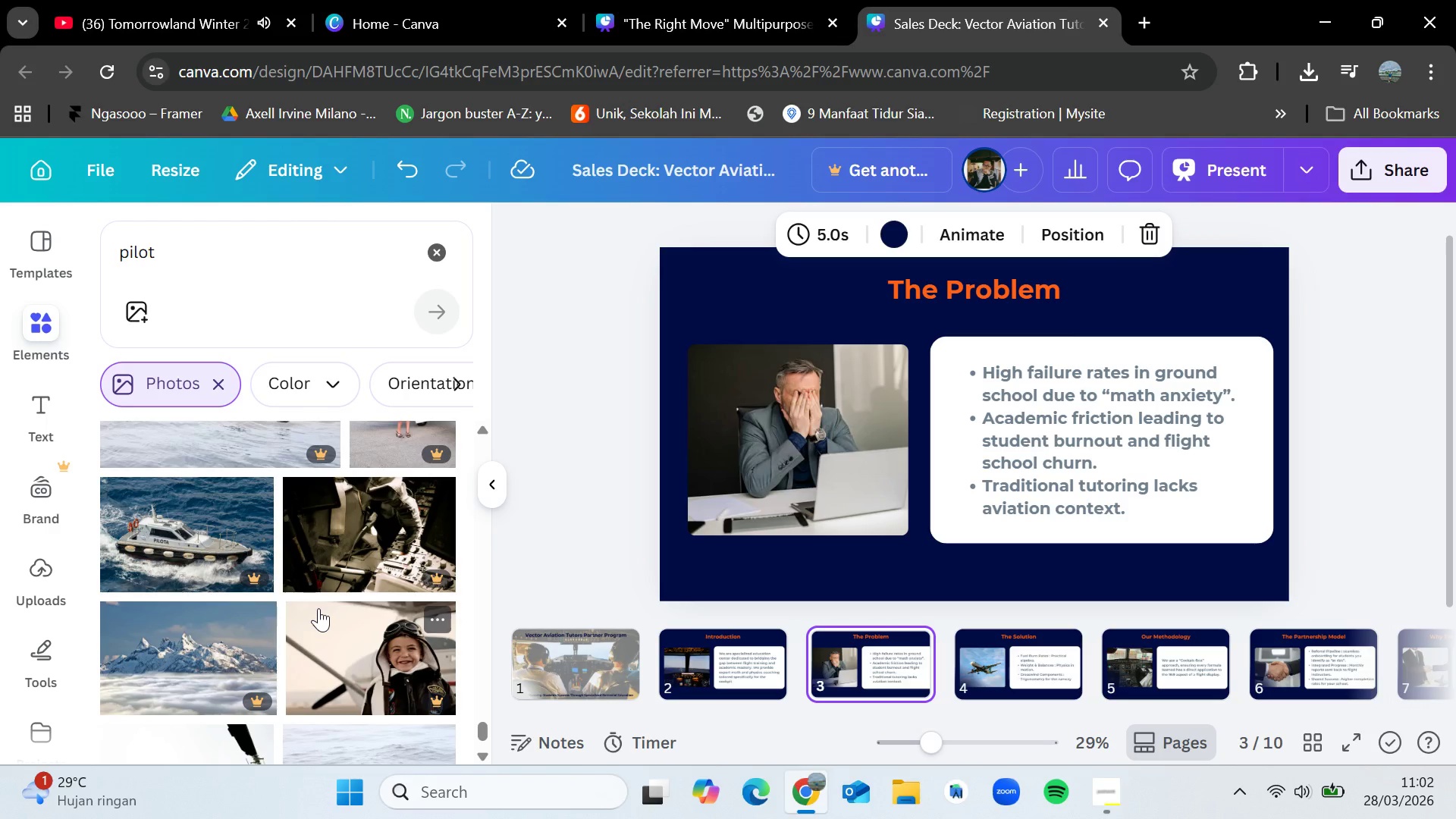 
scroll: coordinate [318, 608], scroll_direction: down, amount: 4.0
 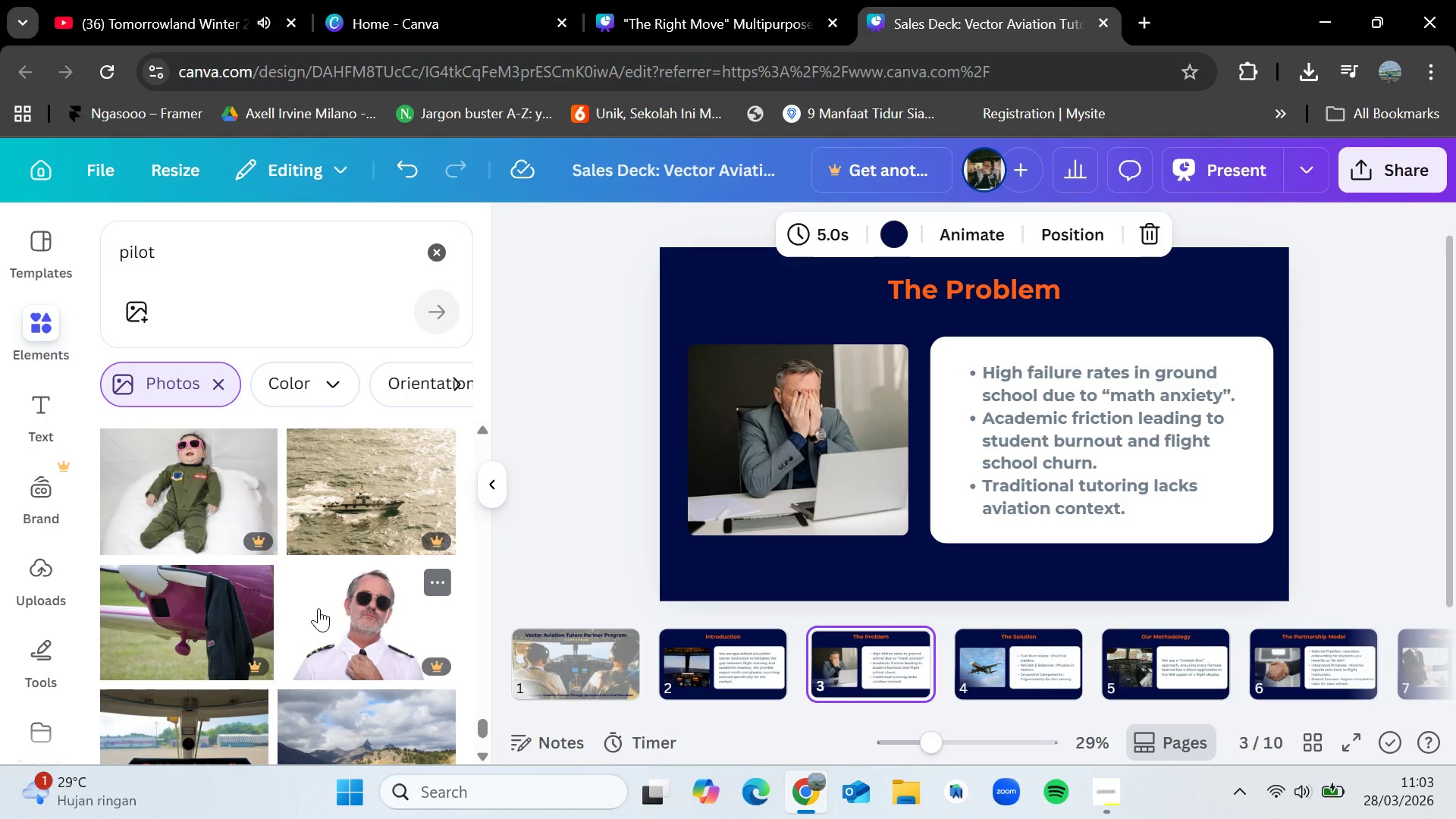 
wait(10.36)
 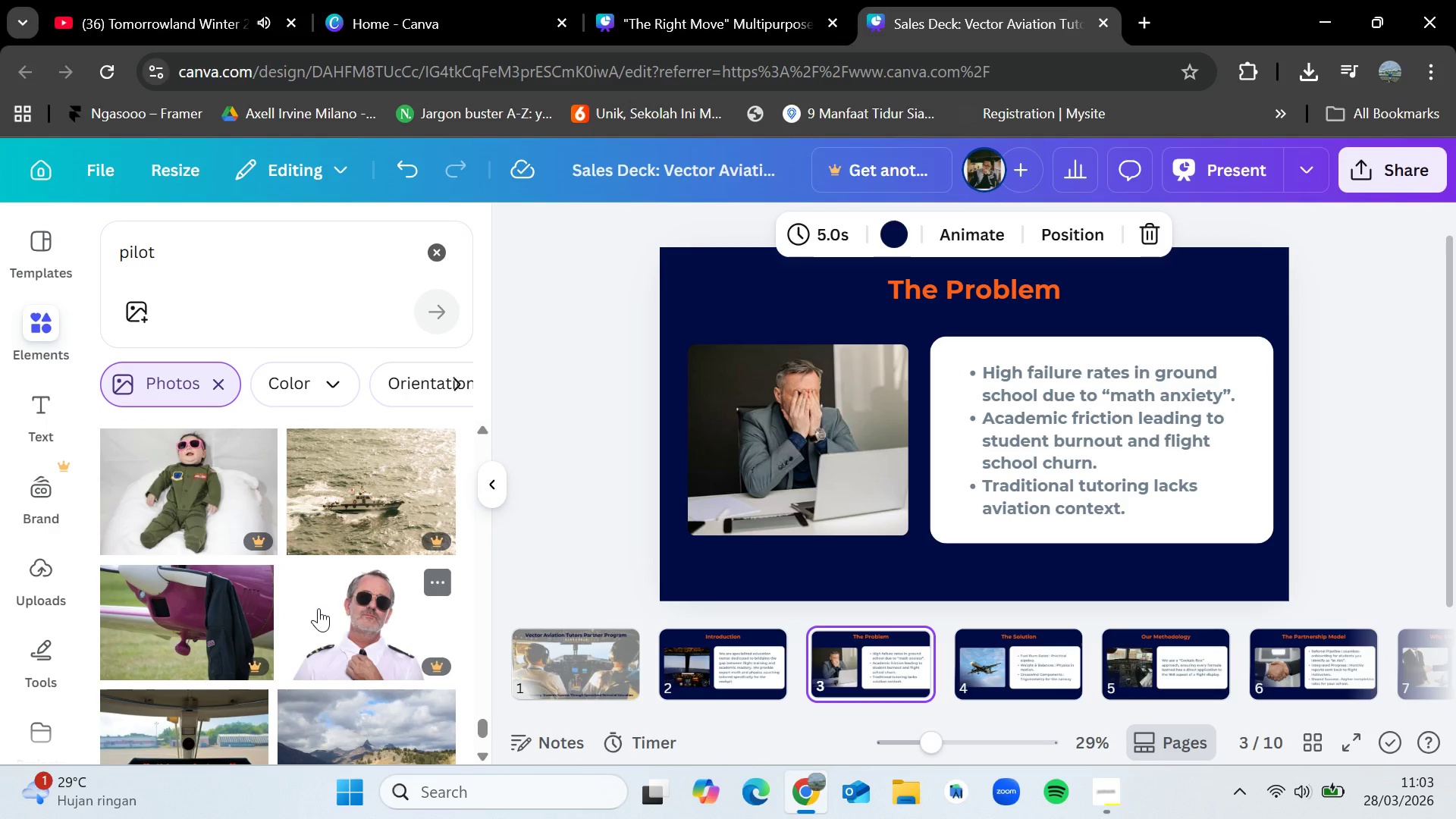 
scroll: coordinate [318, 608], scroll_direction: none, amount: 0.0
 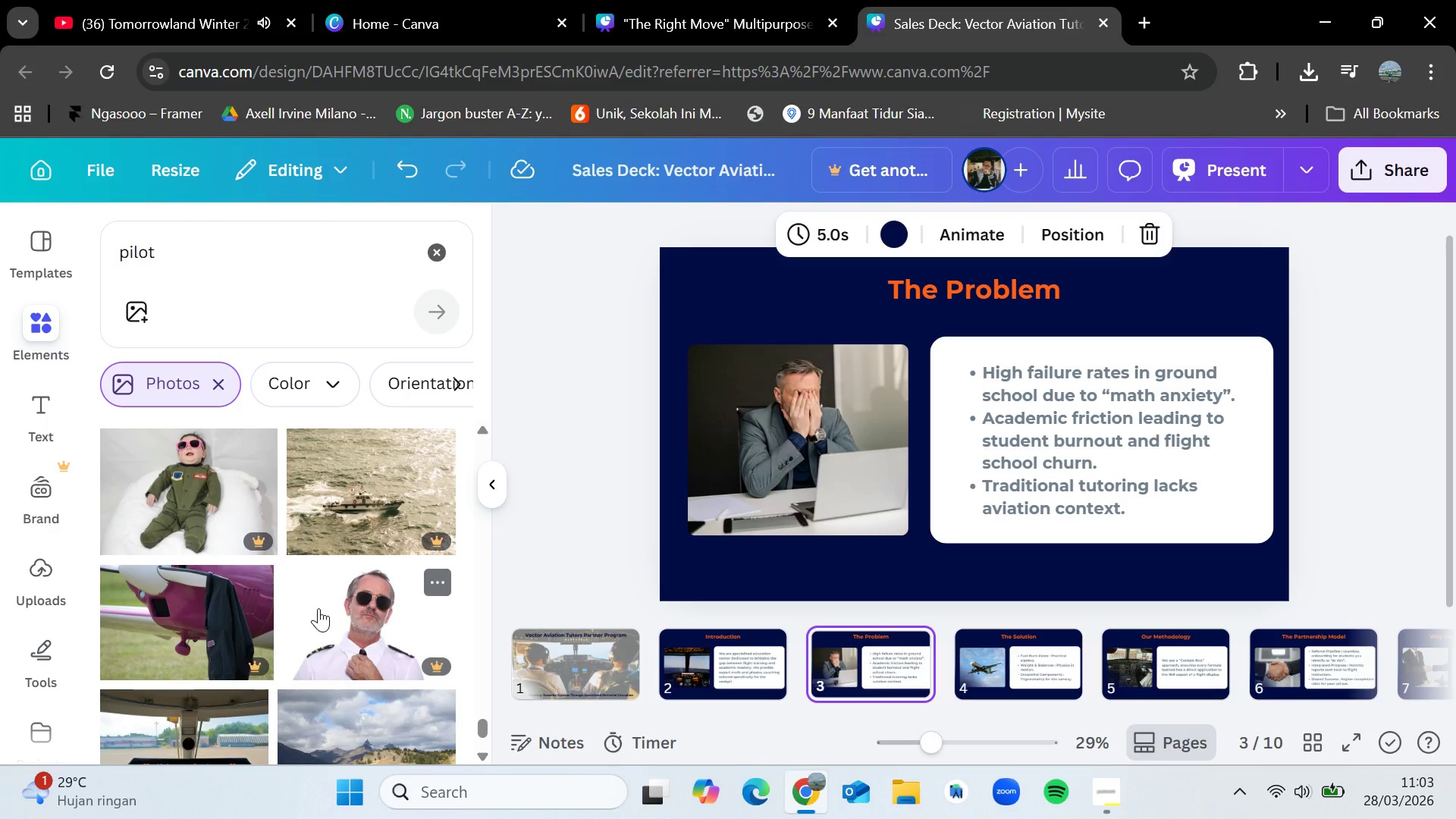 
scroll: coordinate [318, 608], scroll_direction: down, amount: 1.0
 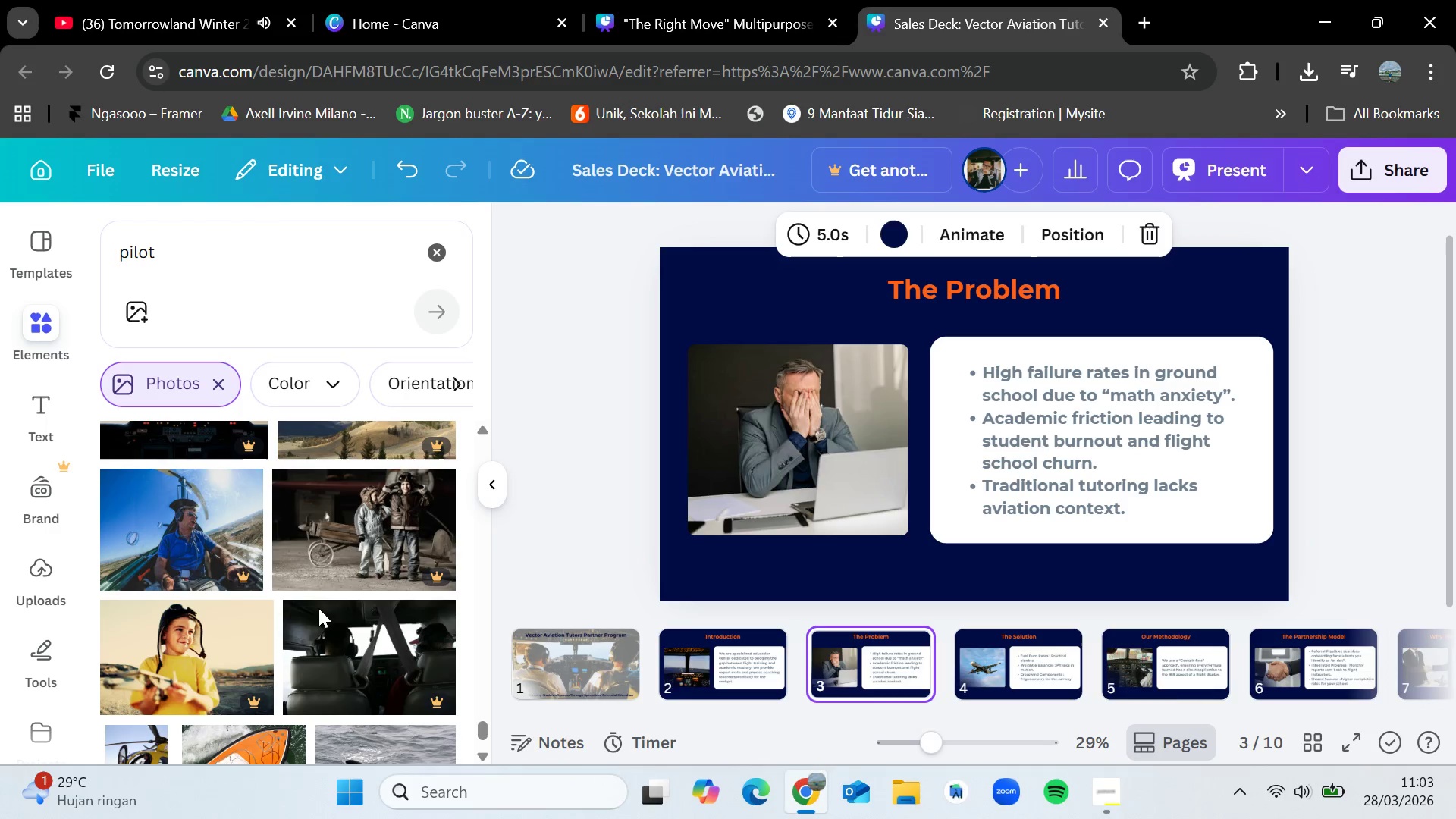 
scroll: coordinate [318, 608], scroll_direction: up, amount: 2.0
 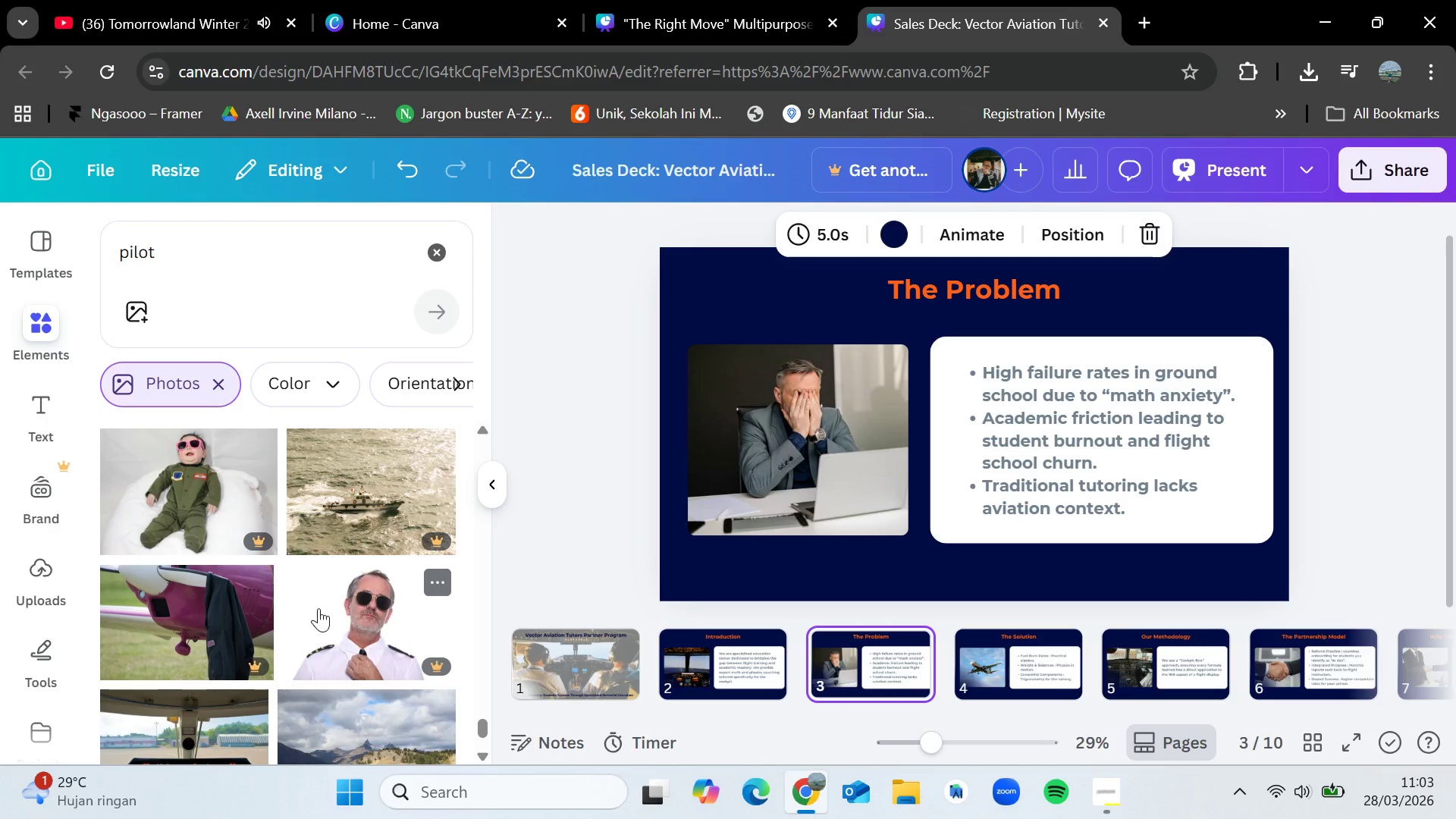 
wait(10.52)
 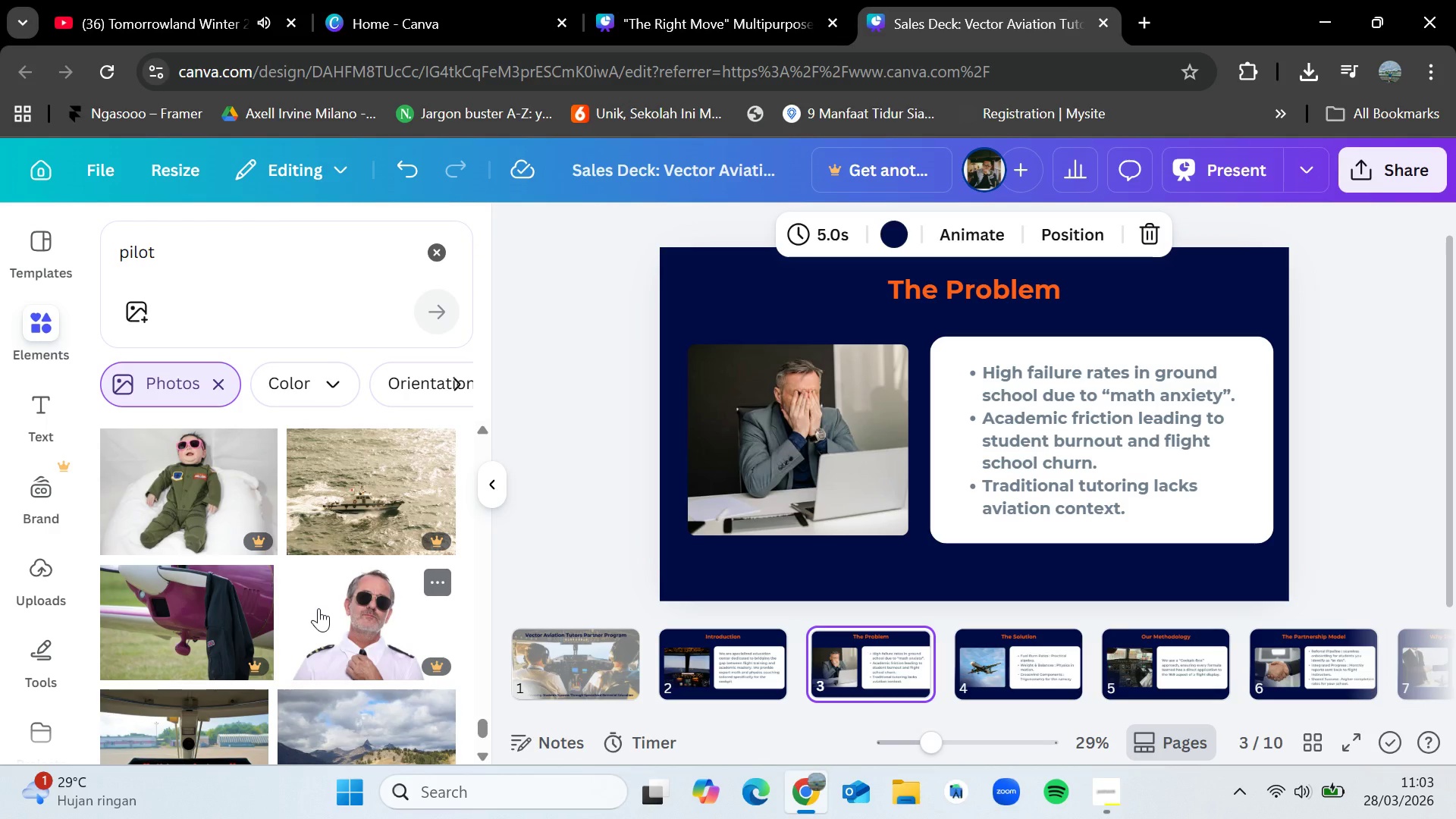 
scroll: coordinate [318, 608], scroll_direction: down, amount: 6.0
 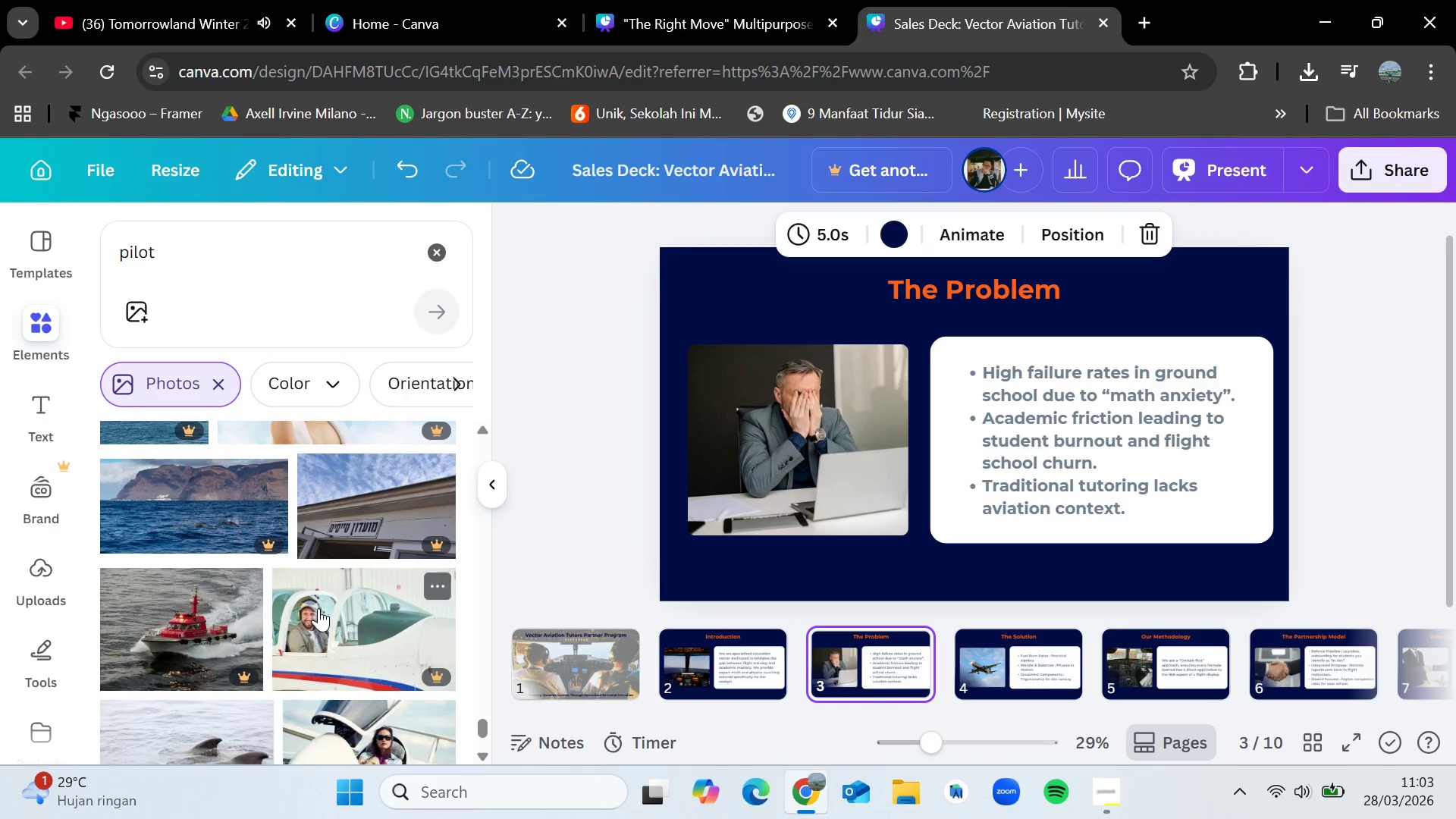 
scroll: coordinate [318, 608], scroll_direction: up, amount: 2.0
 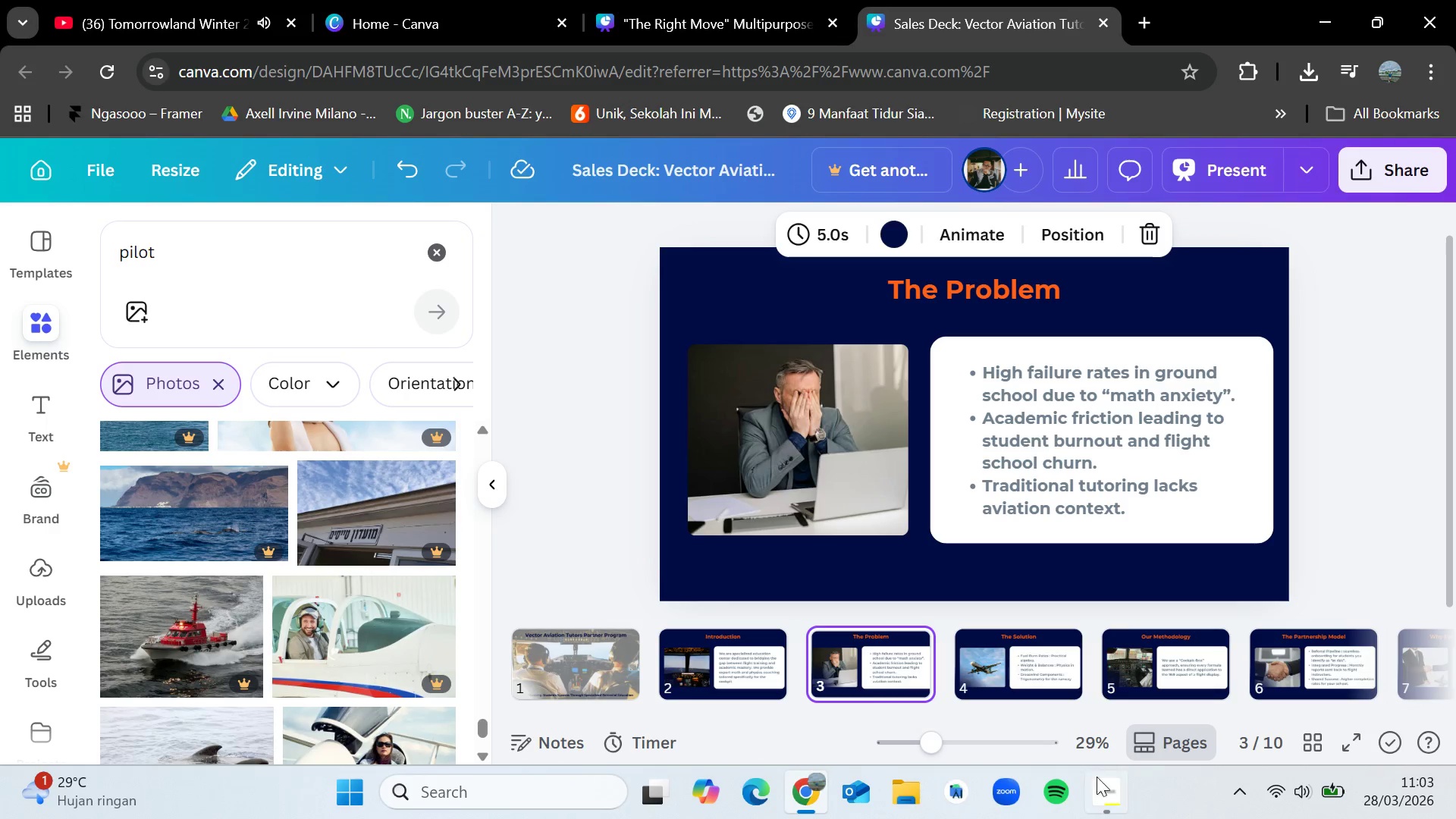 
left_click([1092, 786])